 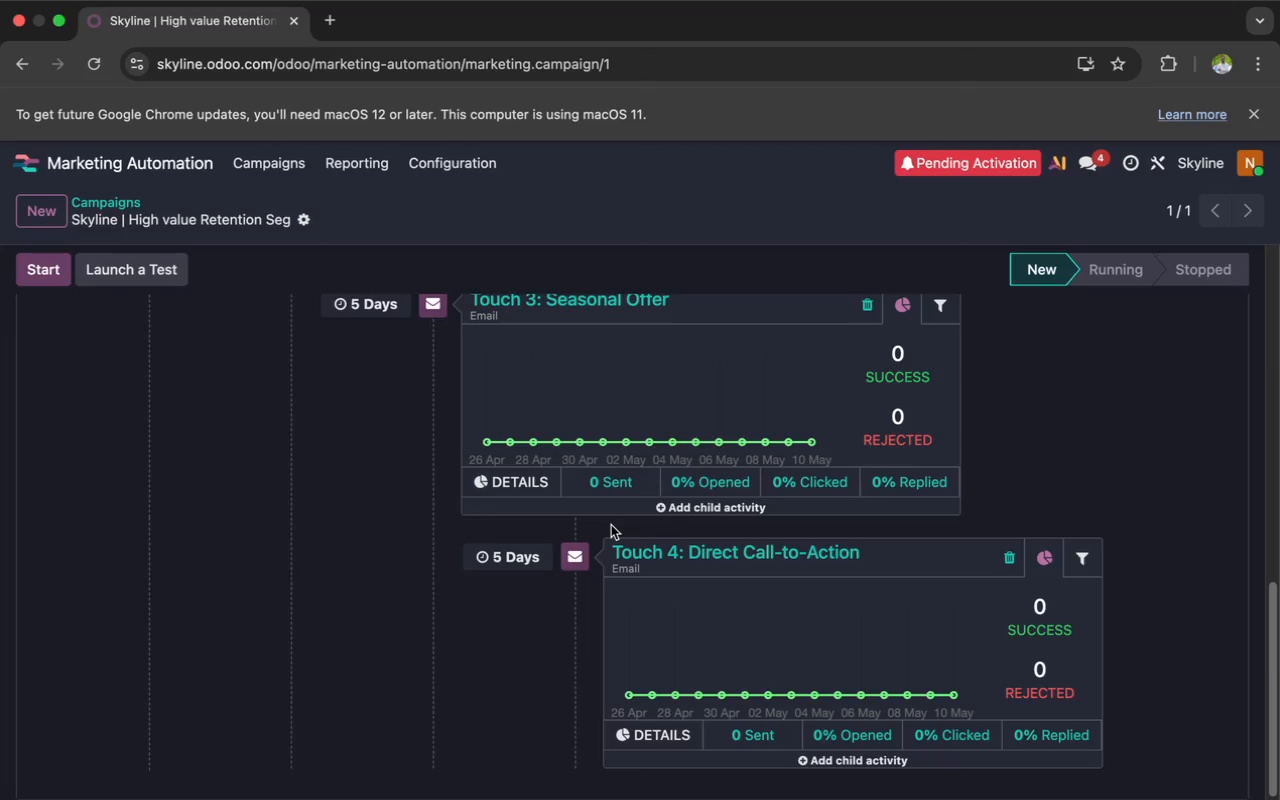 
scroll: coordinate [626, 508], scroll_direction: up, amount: 63.0
 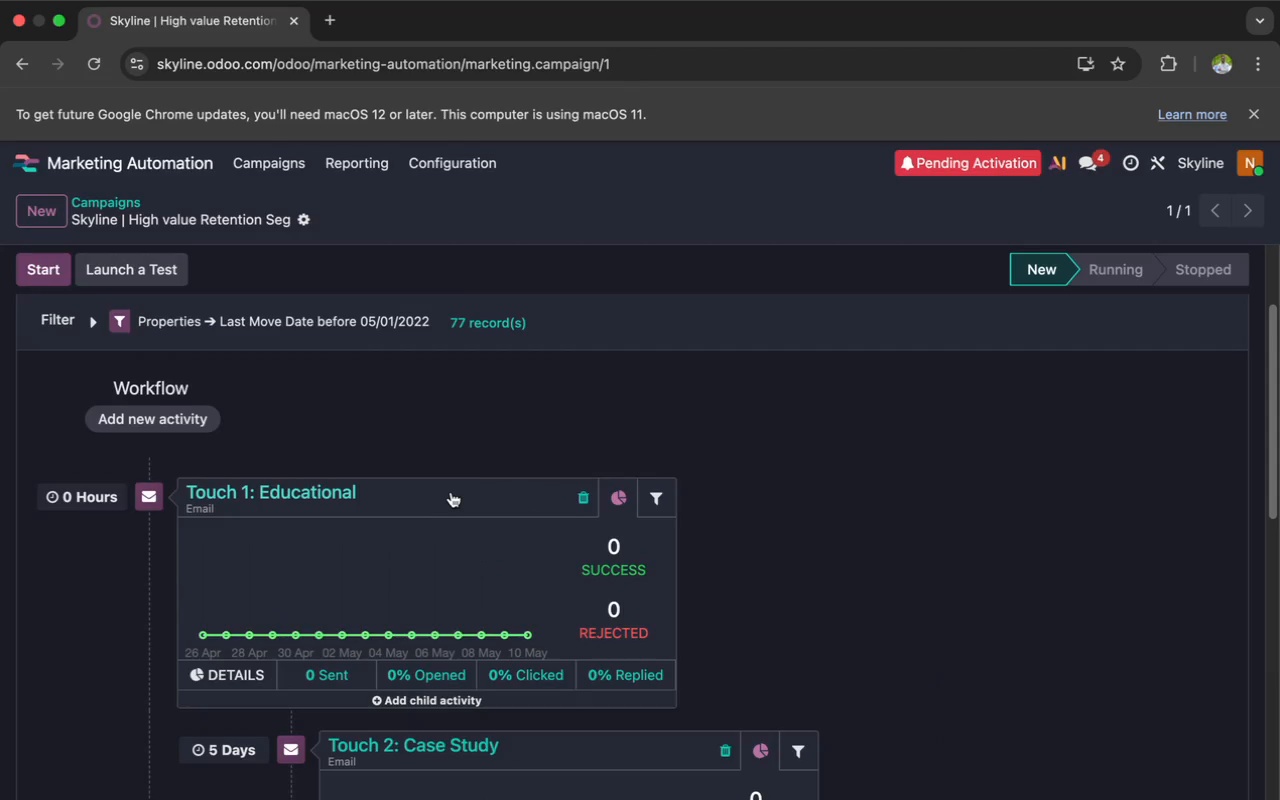 
left_click([450, 491])
 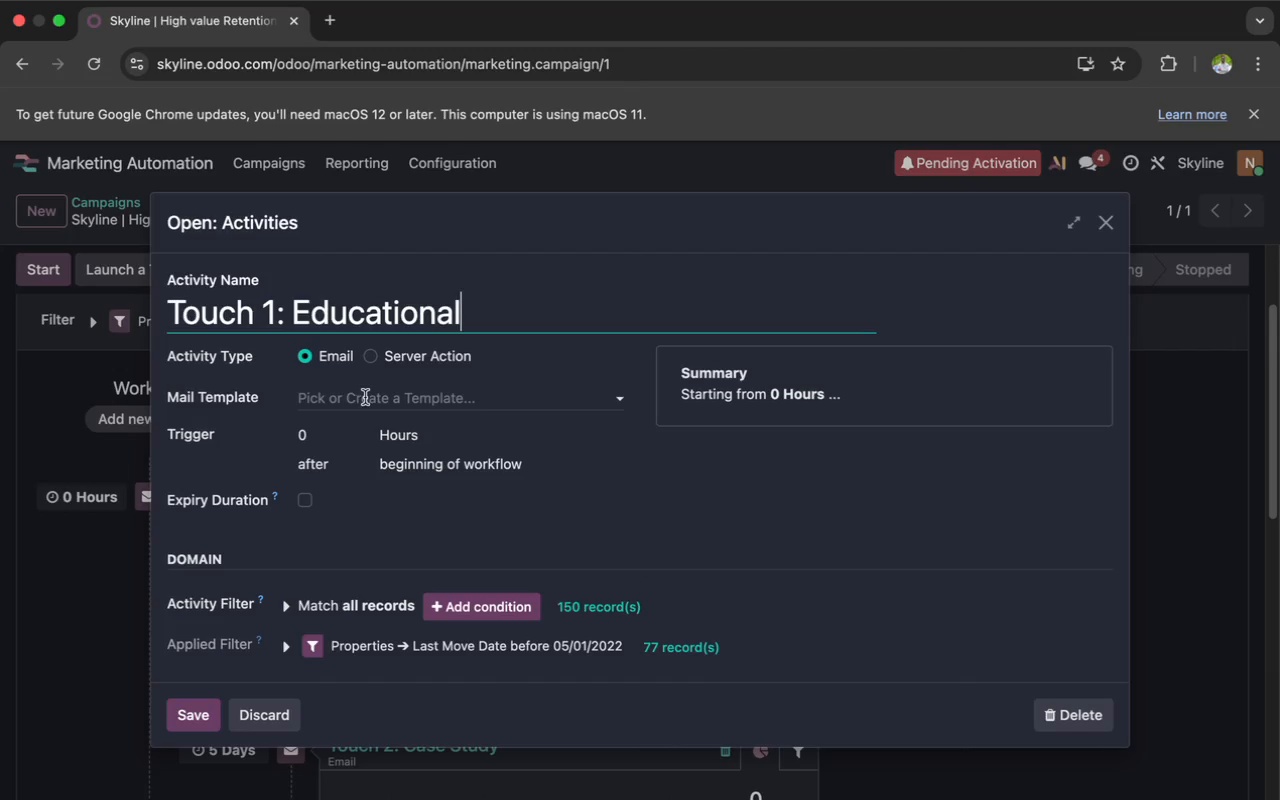 
left_click([294, 317])
 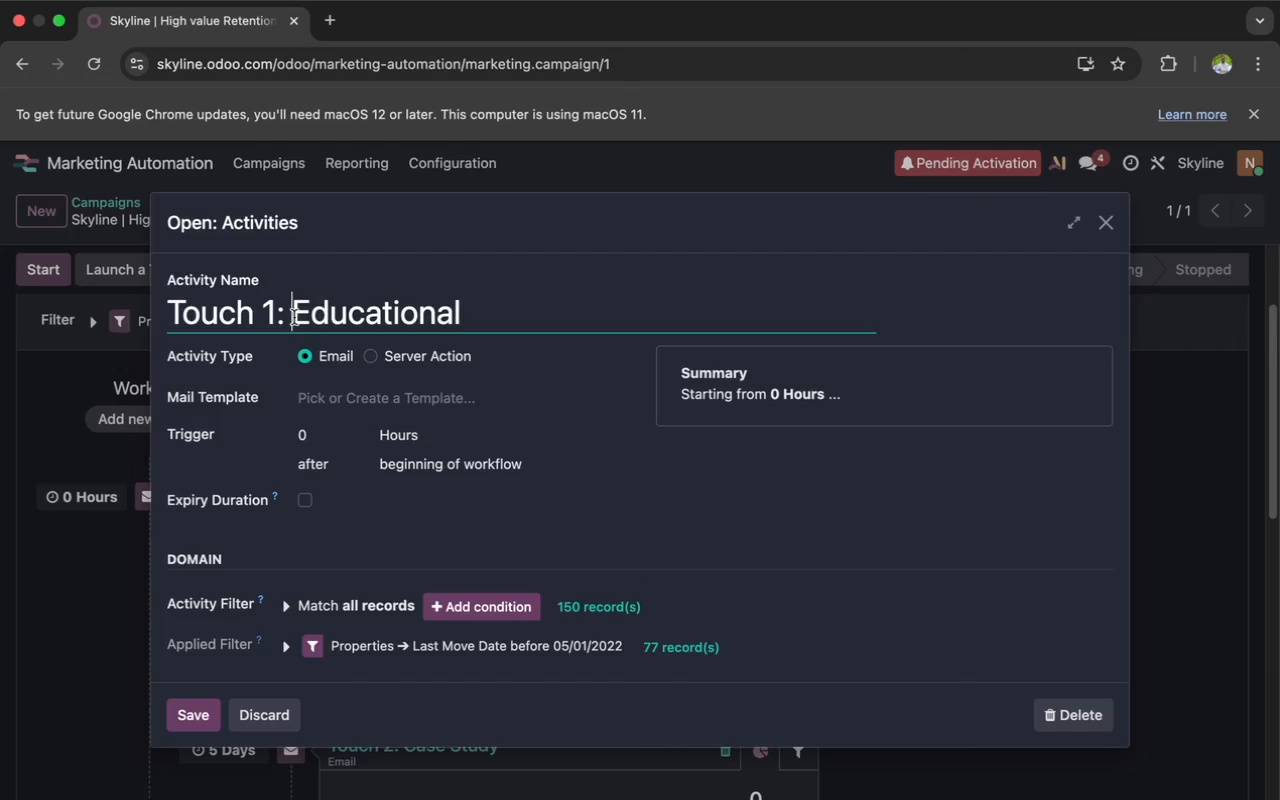 
type(Risk )
 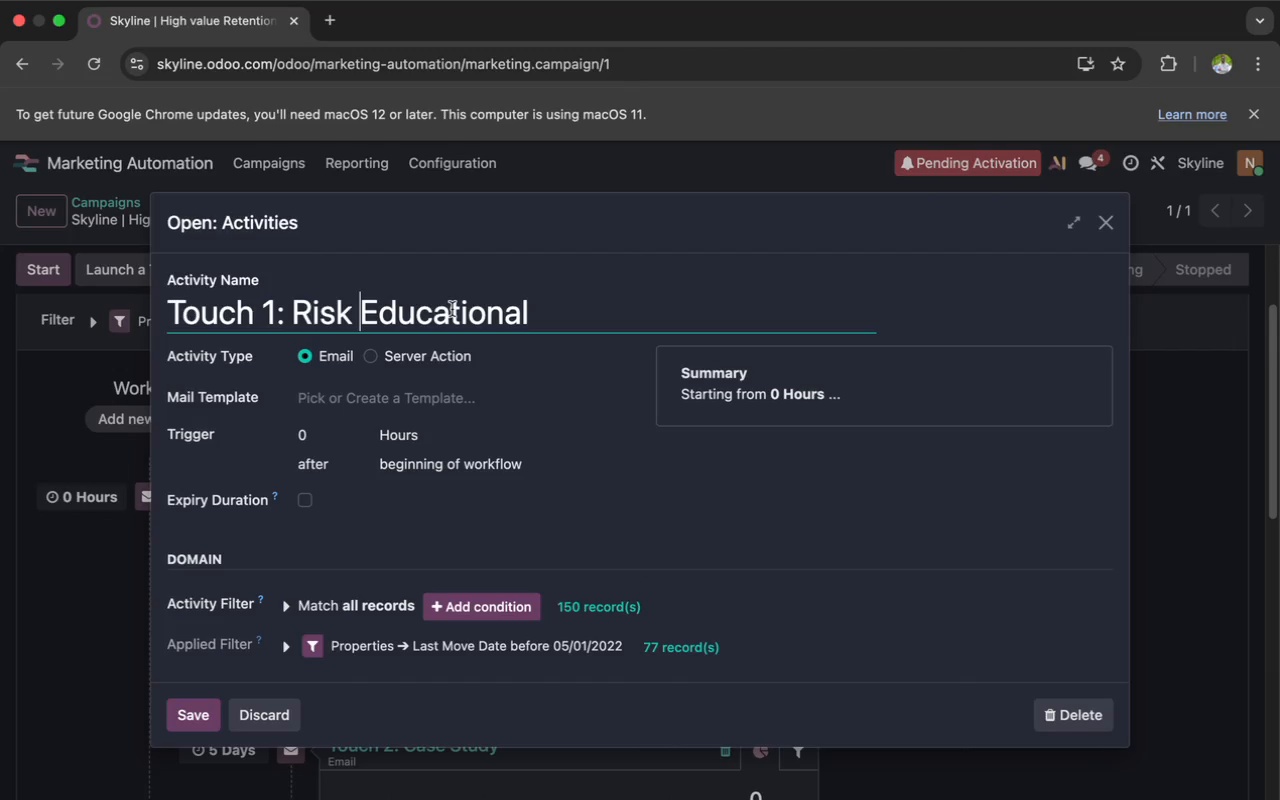 
left_click([563, 308])
 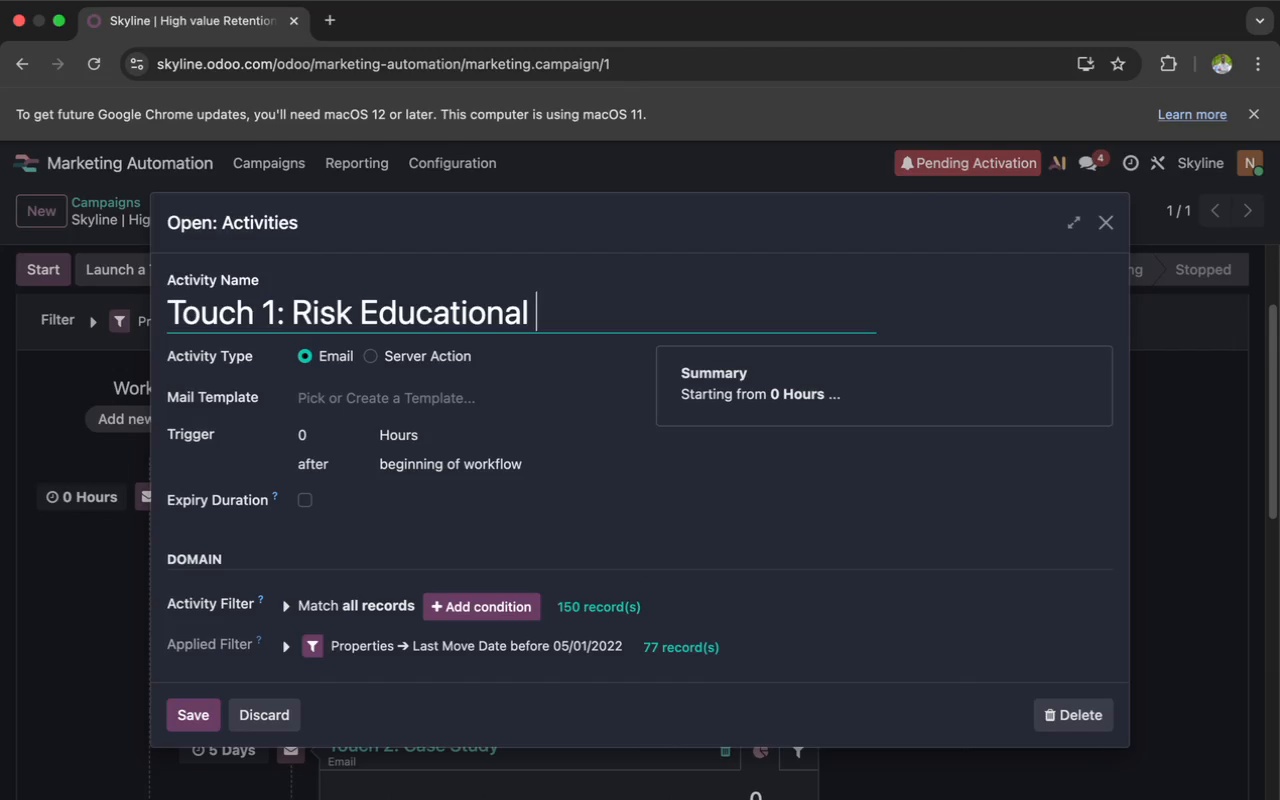 
type( Email)
 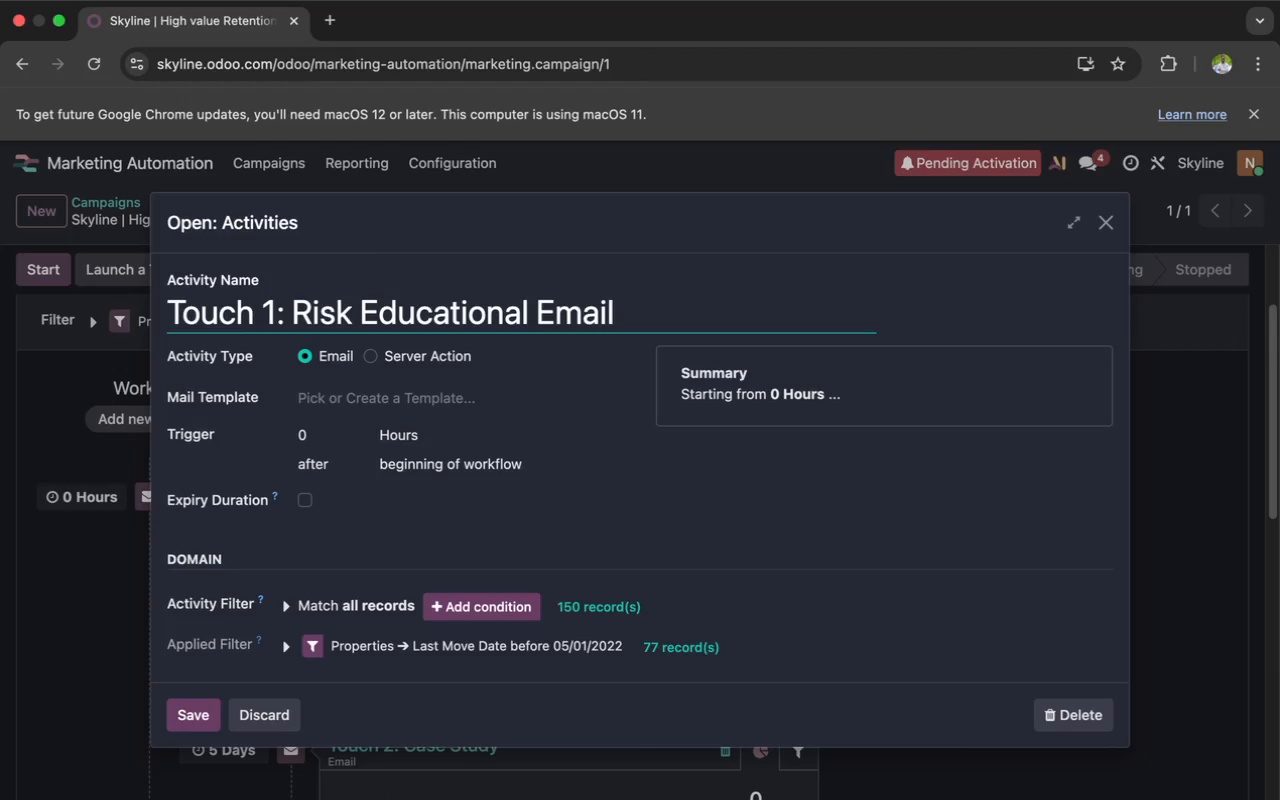 
scroll: coordinate [563, 308], scroll_direction: down, amount: 4.0
 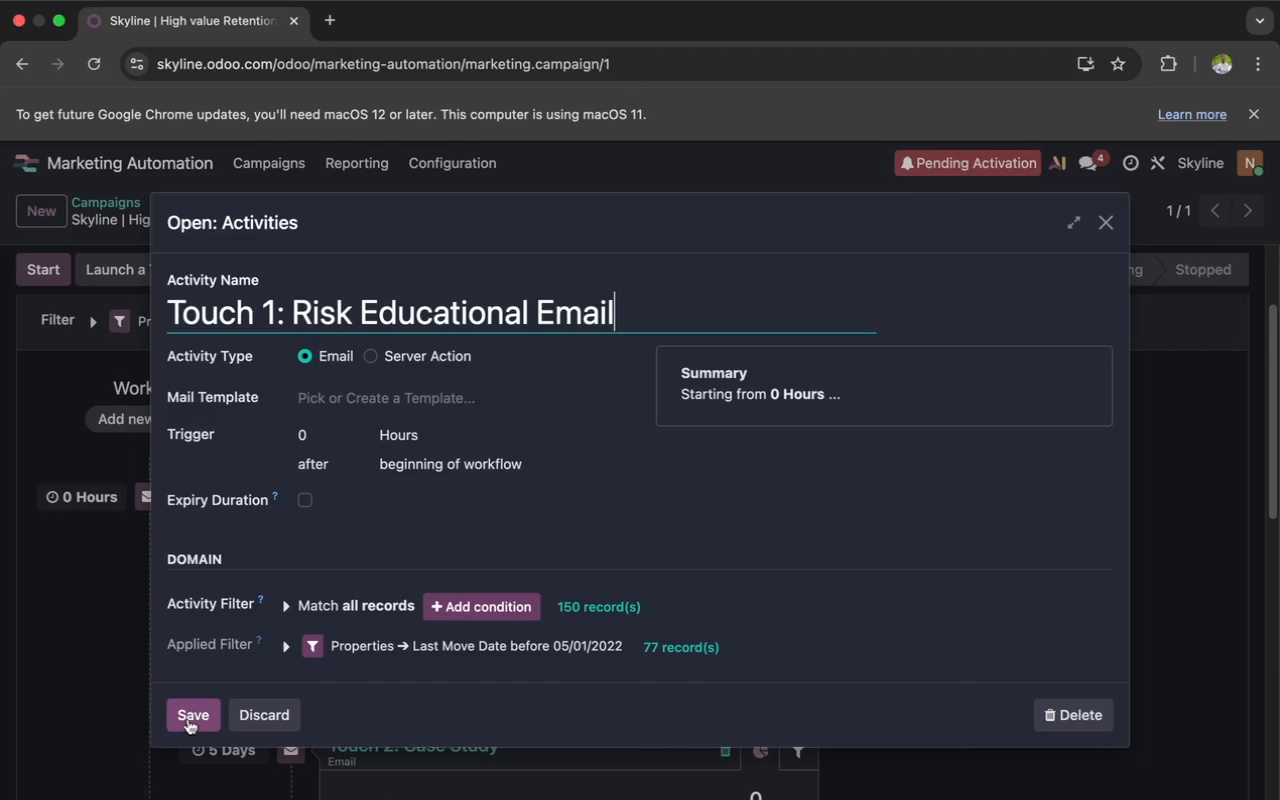 
left_click([185, 714])
 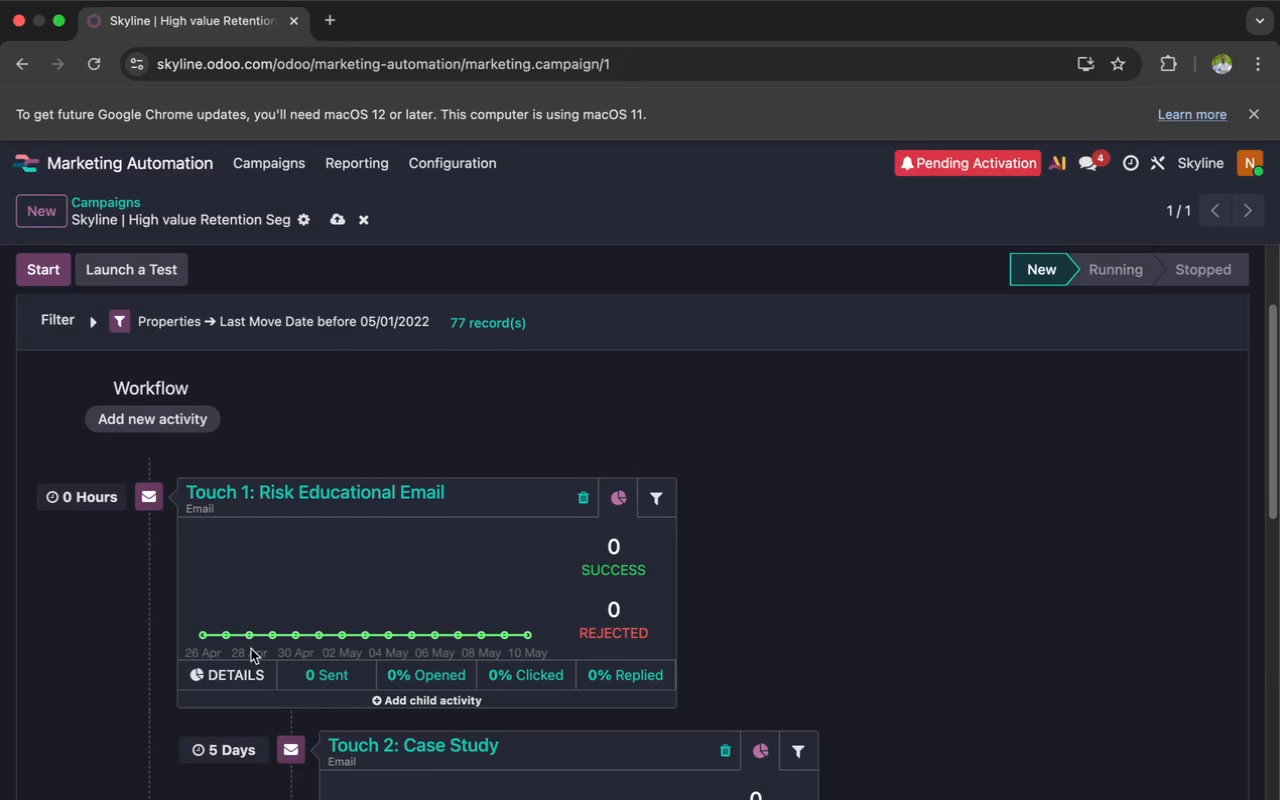 
scroll: coordinate [251, 649], scroll_direction: down, amount: 11.0
 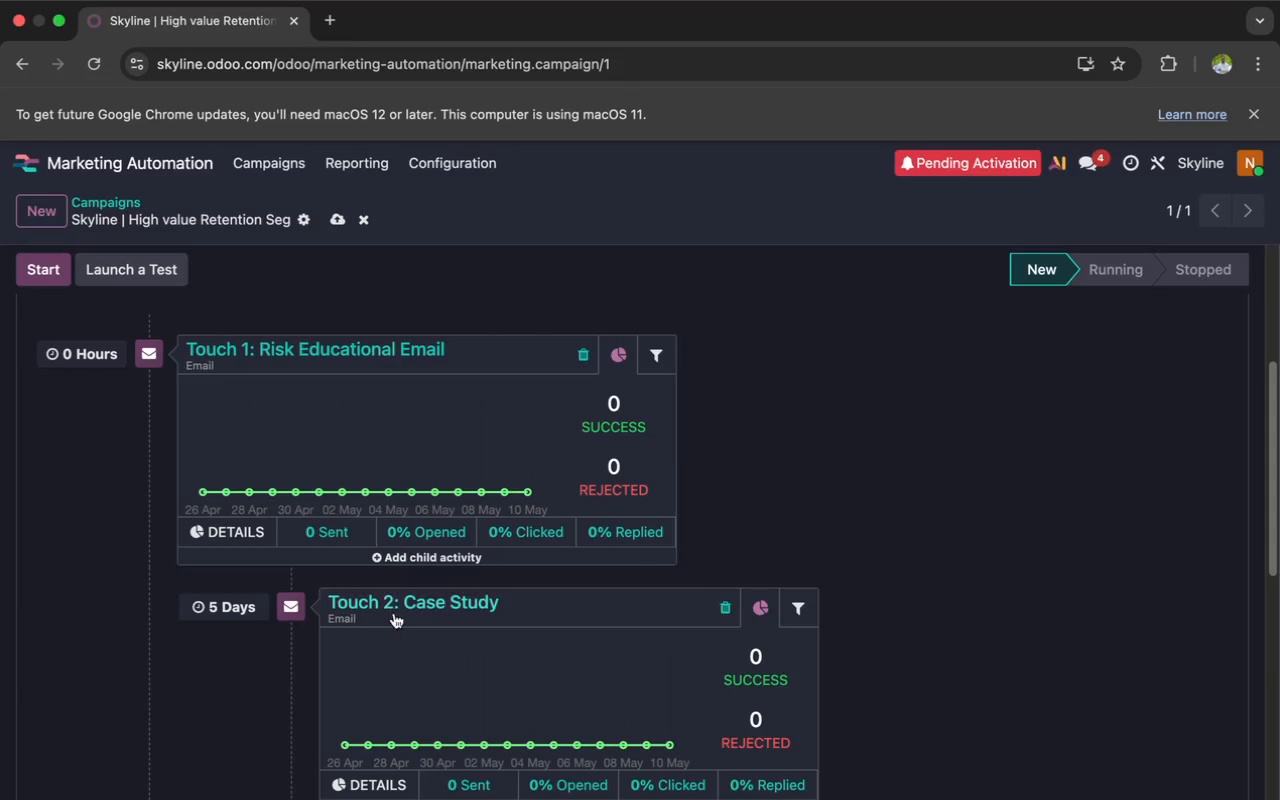 
left_click([401, 612])
 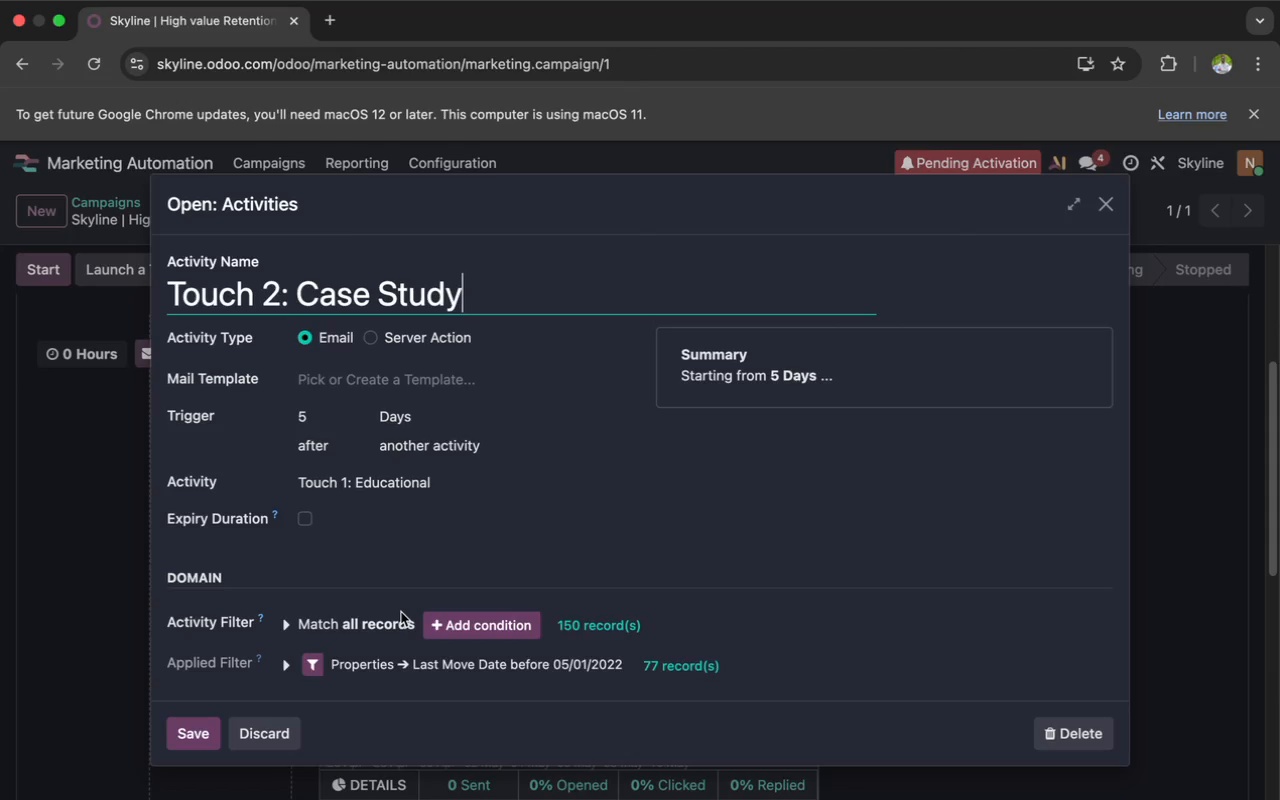 
wait(22.38)
 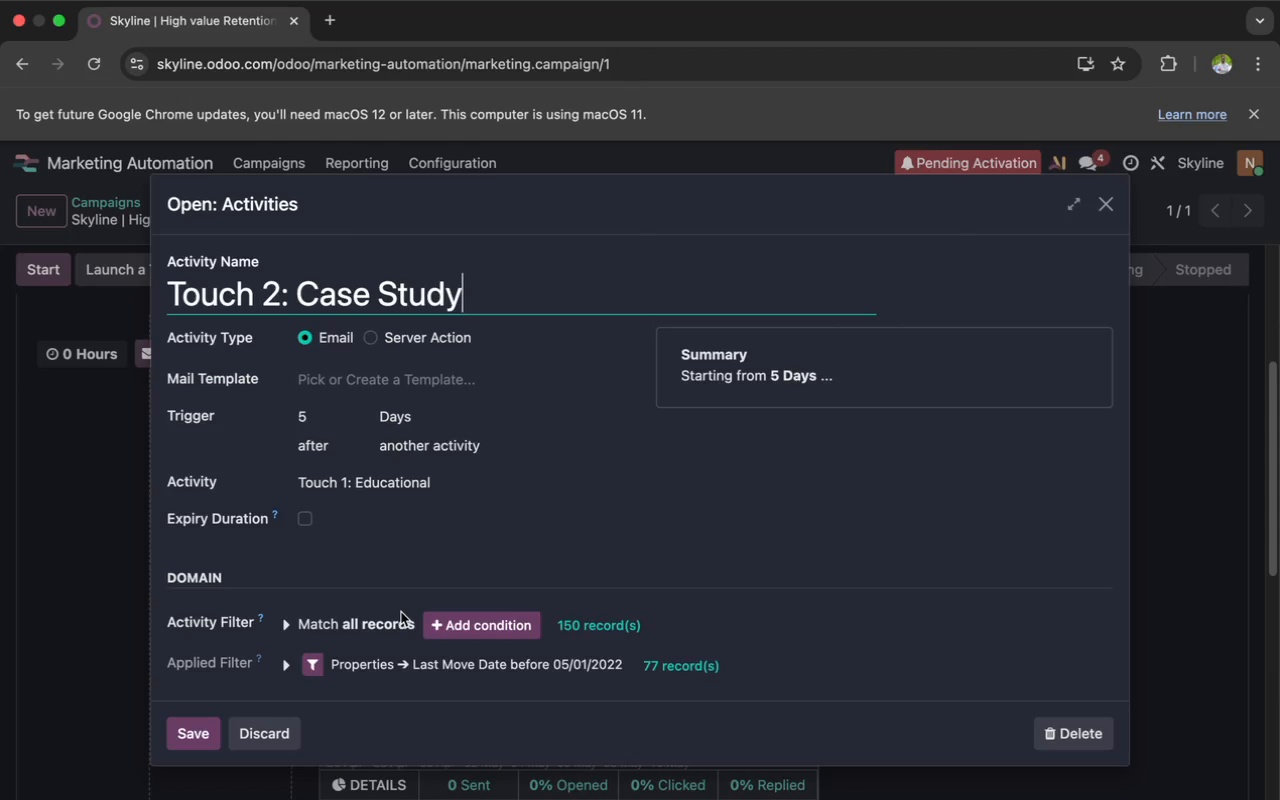 
left_click([294, 308])
 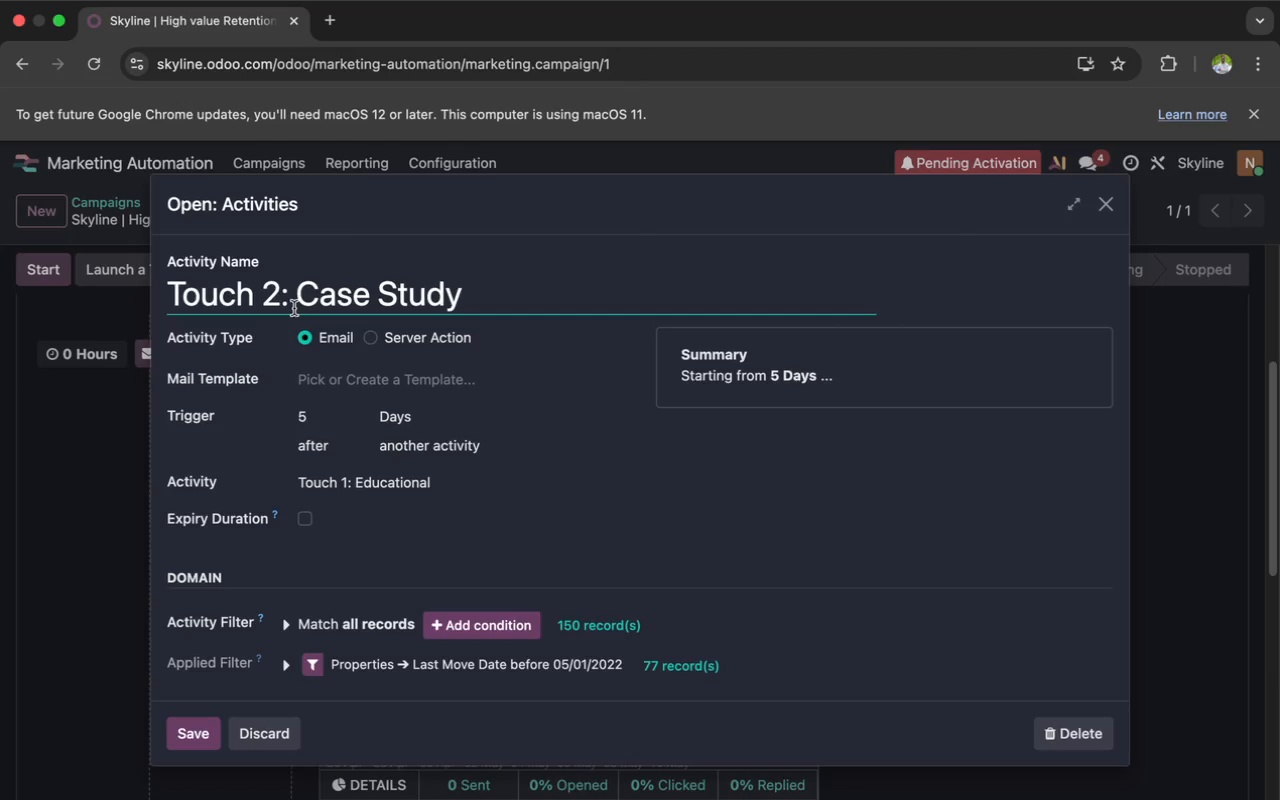 
type( White)
 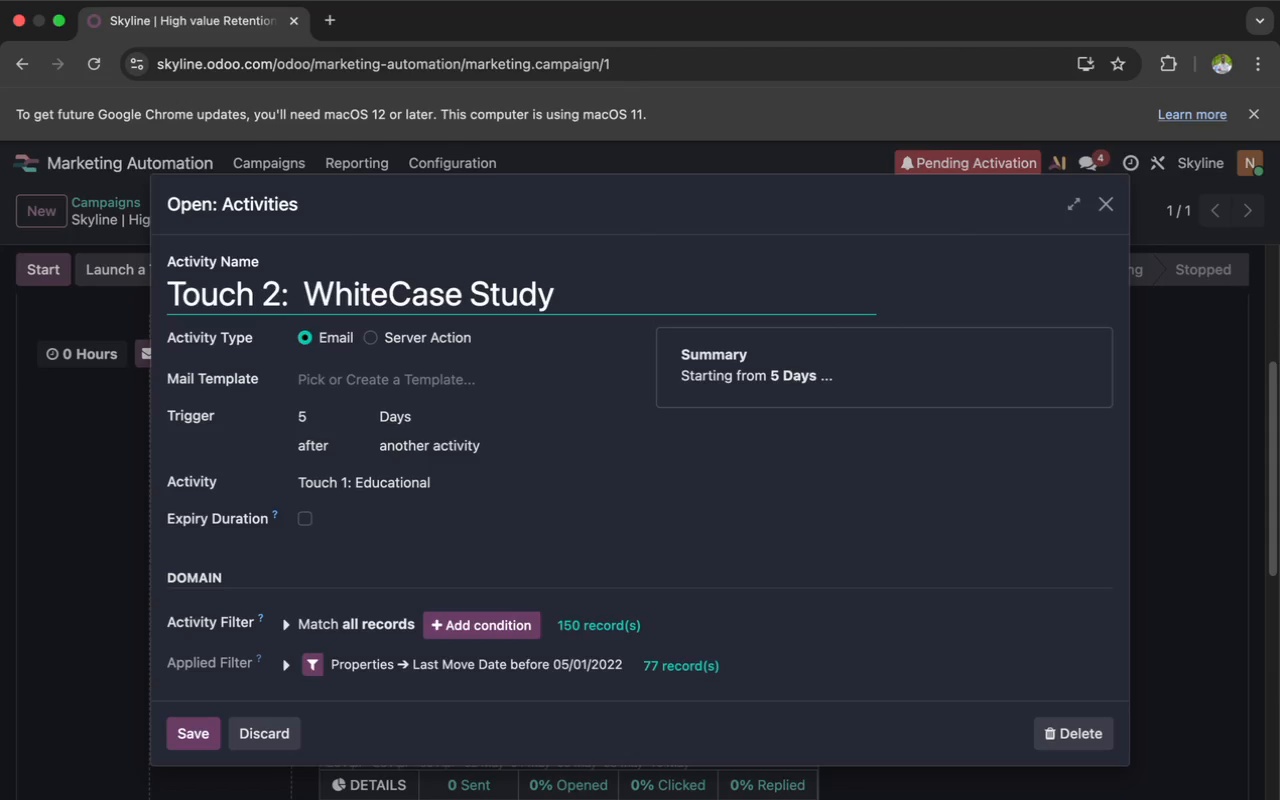 
key(Space)
 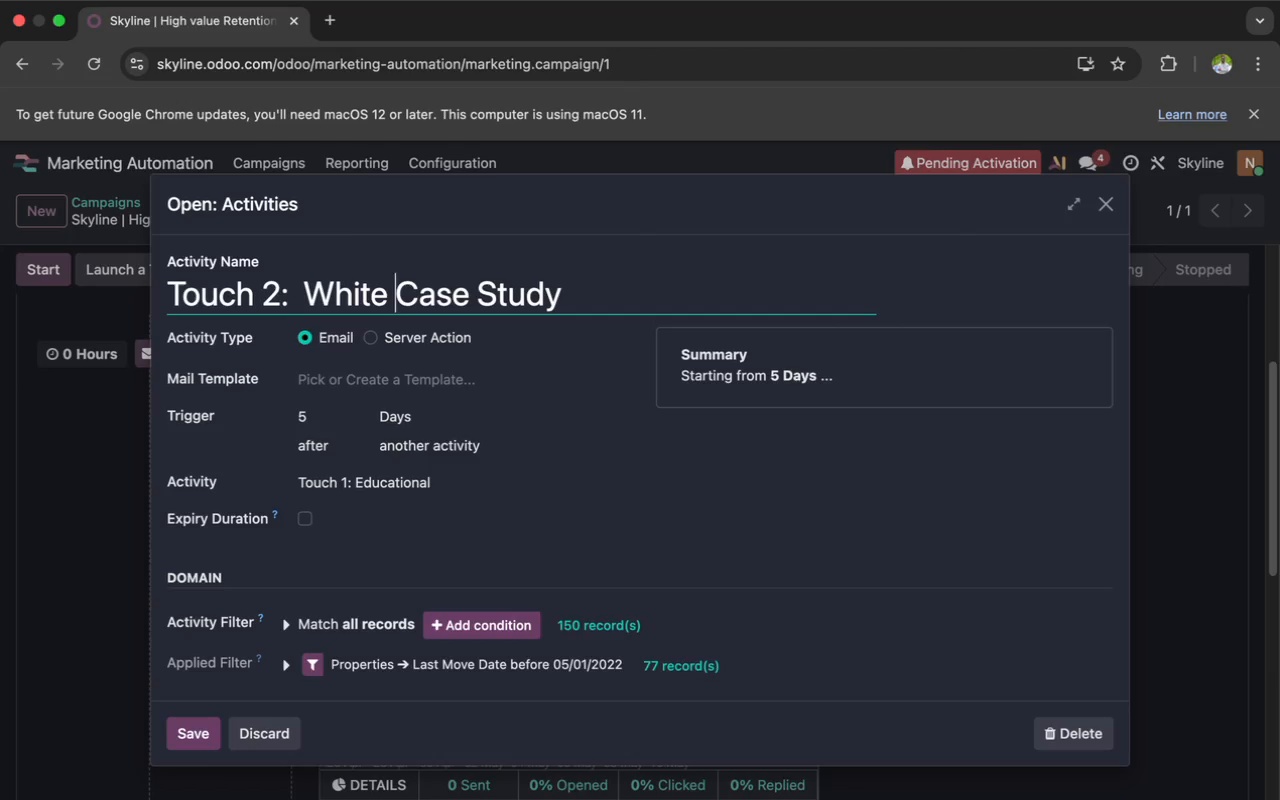 
key(Shift+G)
 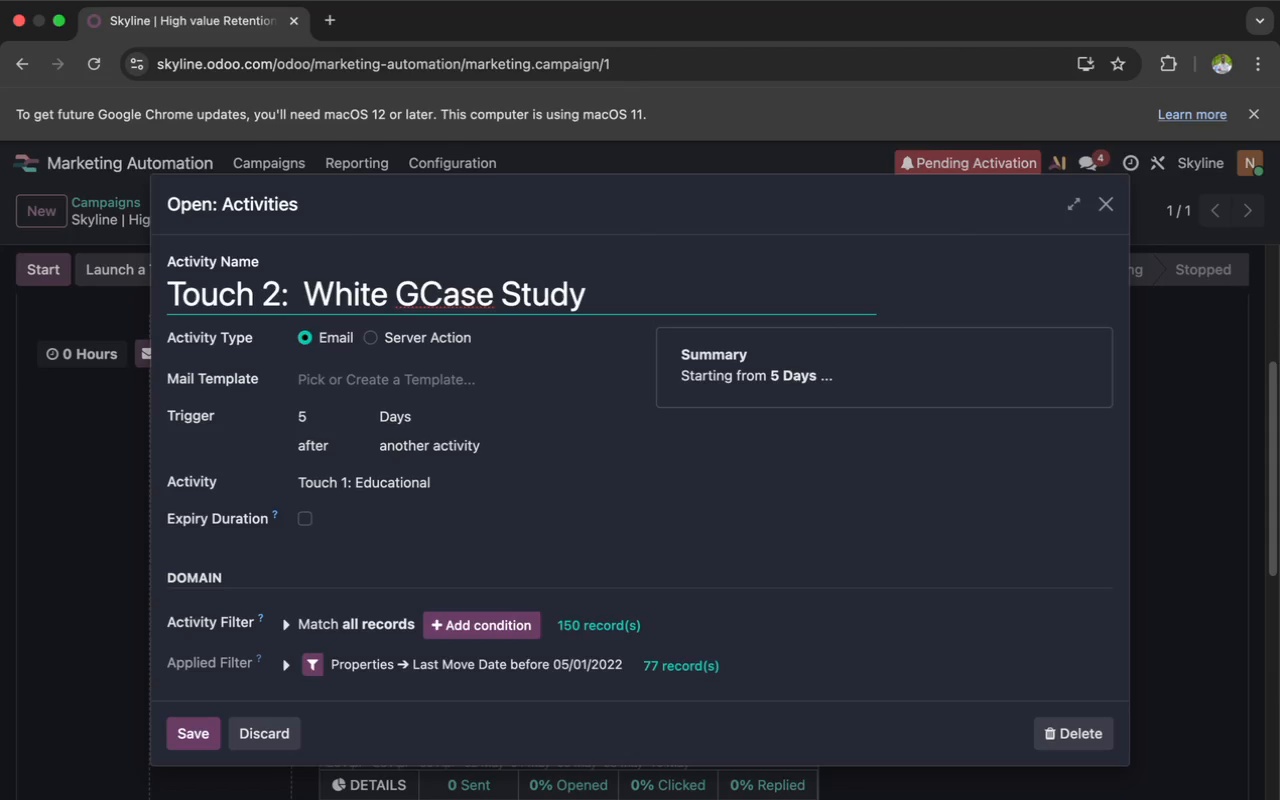 
type(lve)
 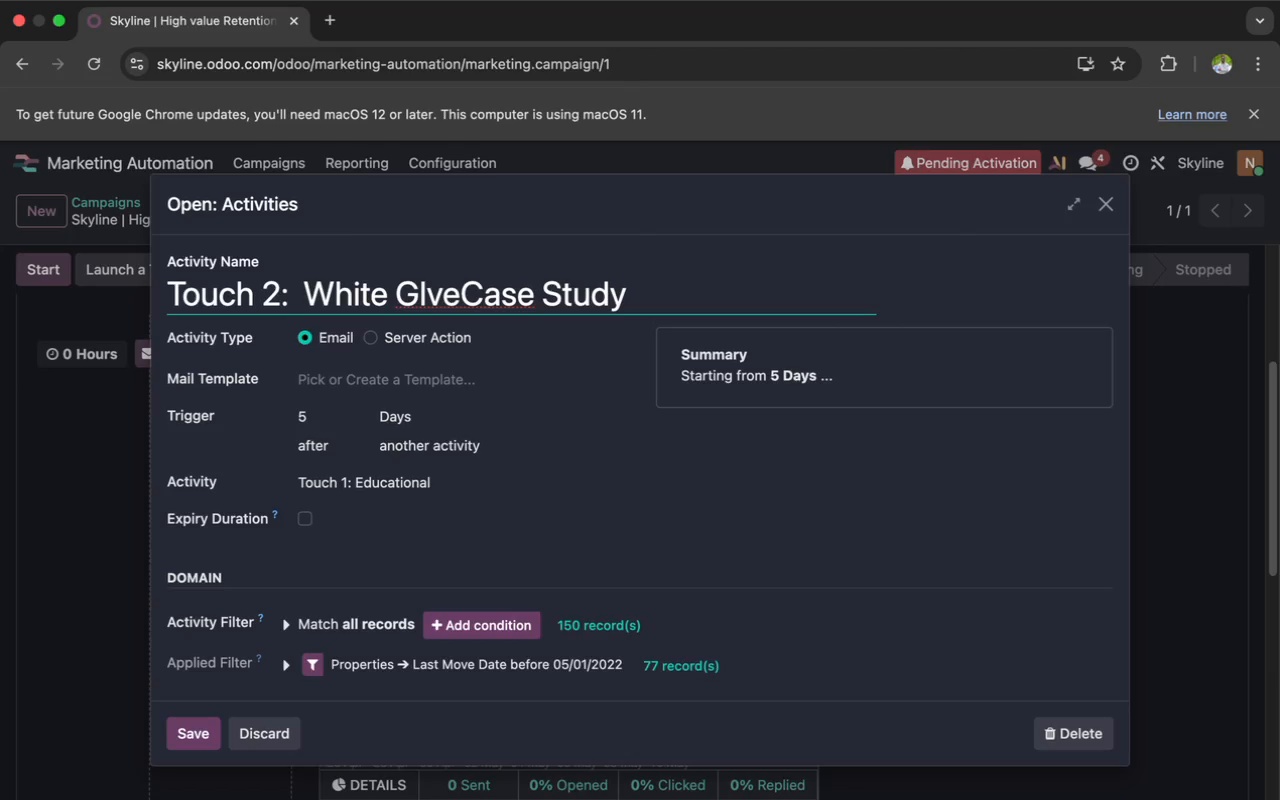 
key(ArrowLeft)
 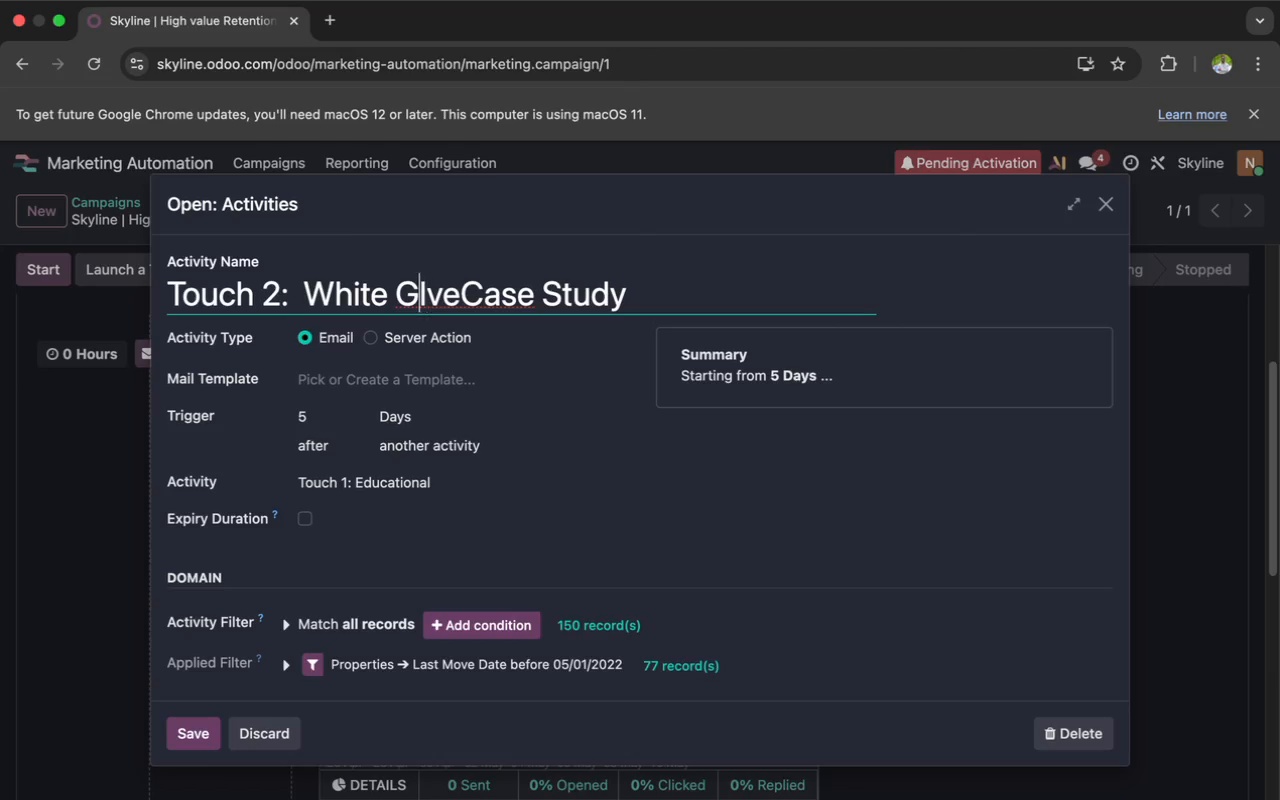 
key(ArrowLeft)
 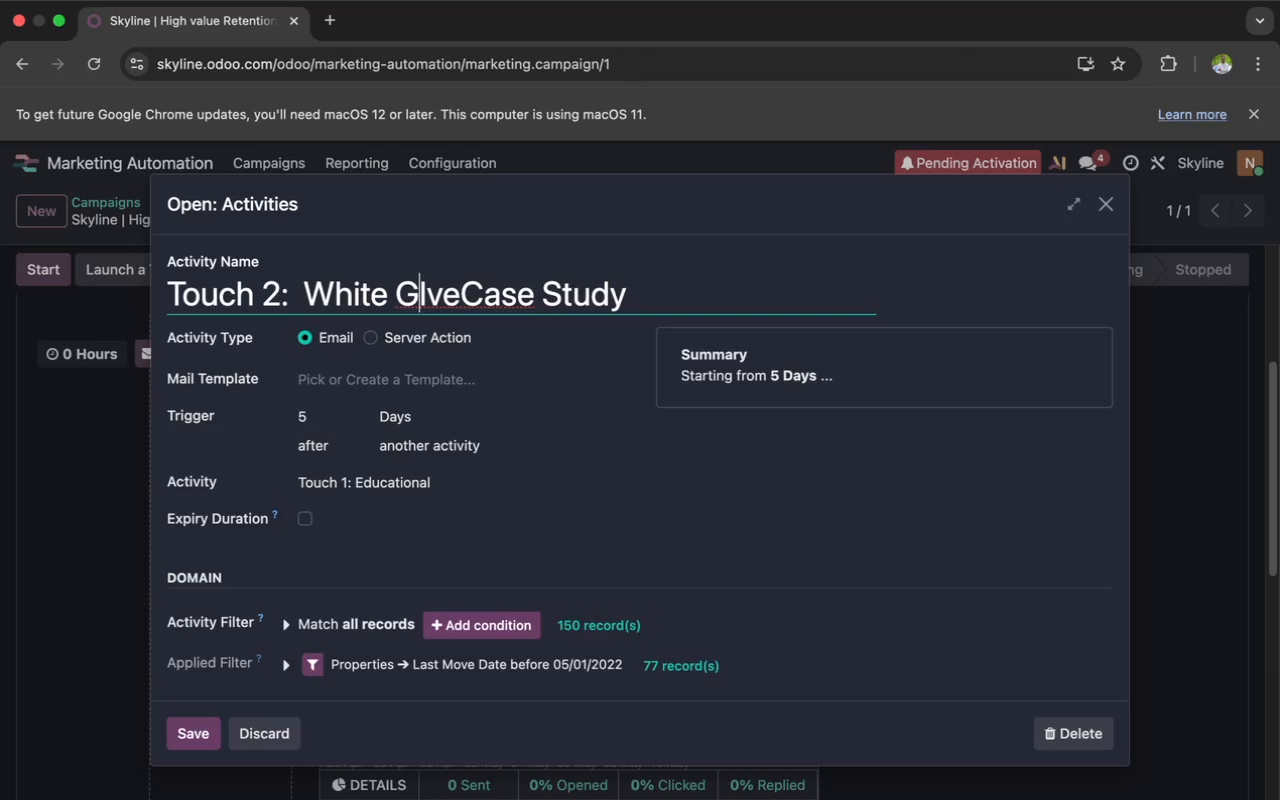 
key(ArrowLeft)
 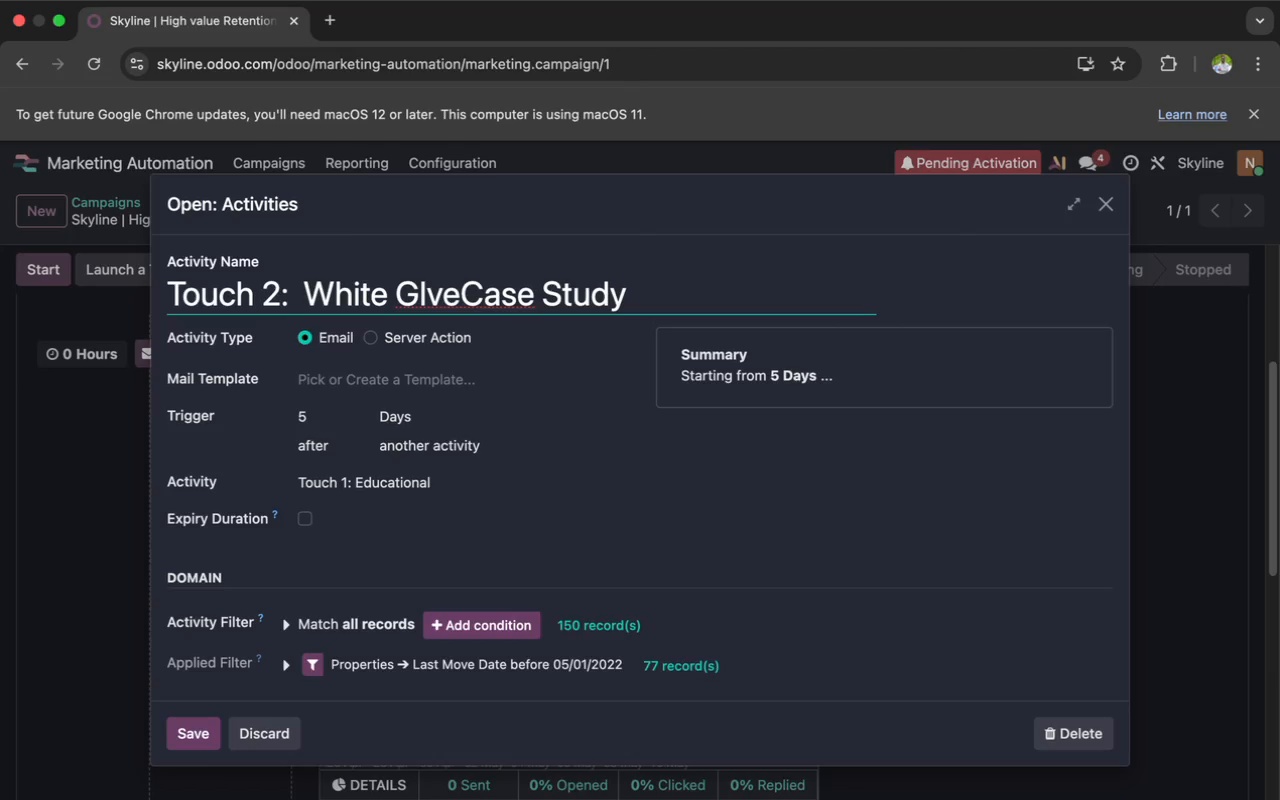 
key(ArrowRight)
 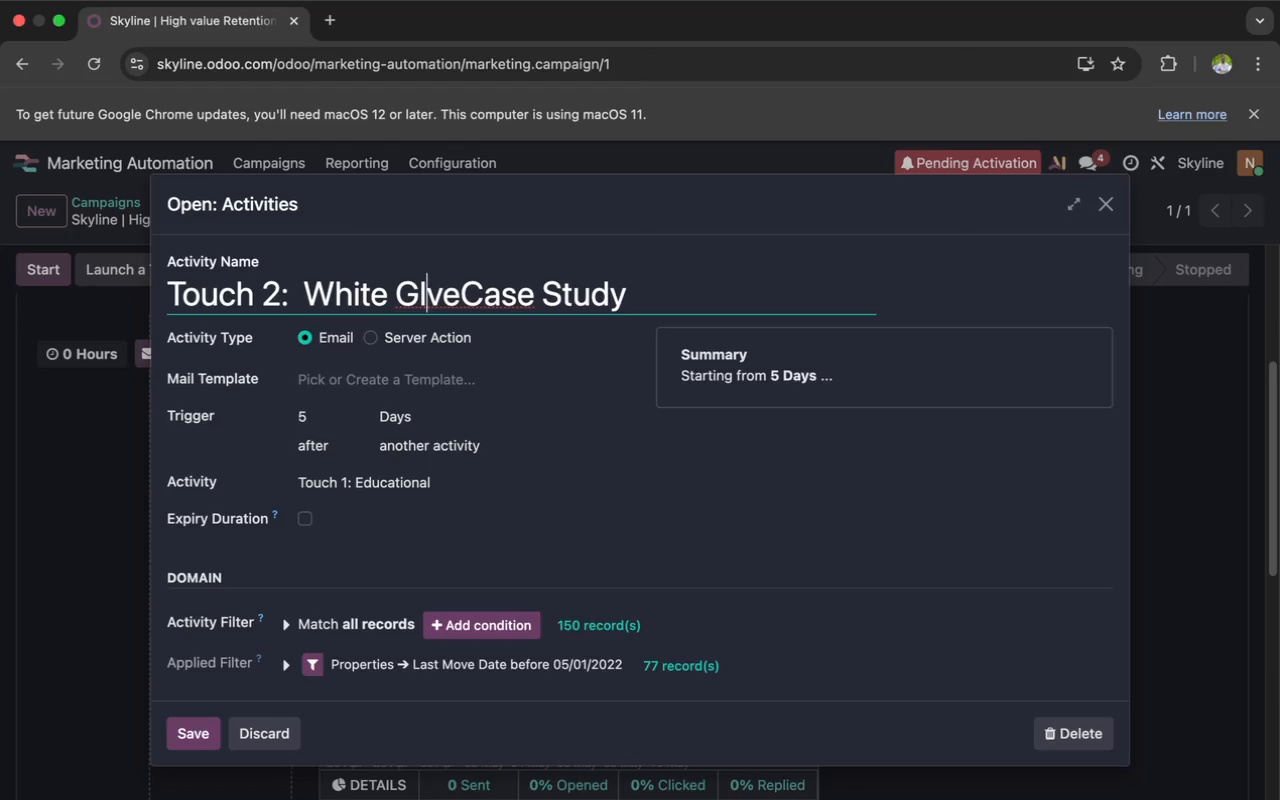 
key(O)
 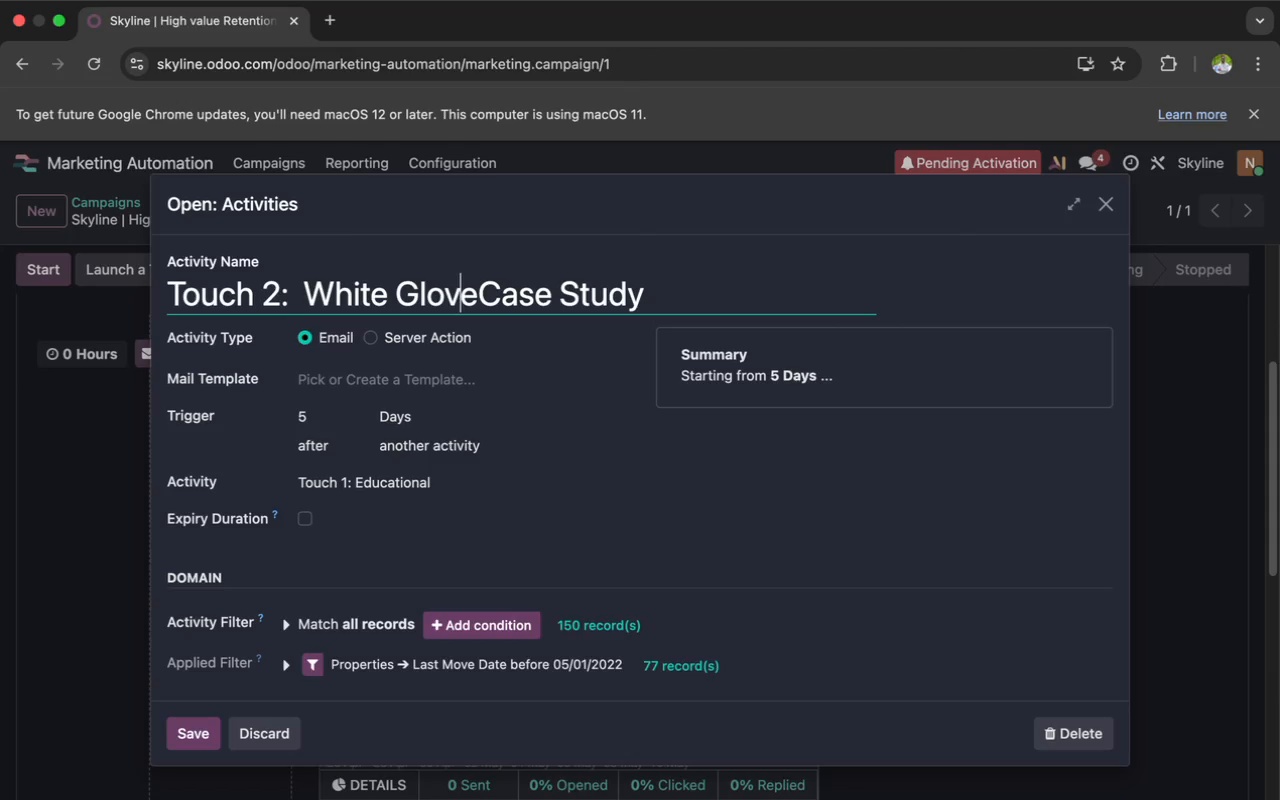 
key(ArrowRight)
 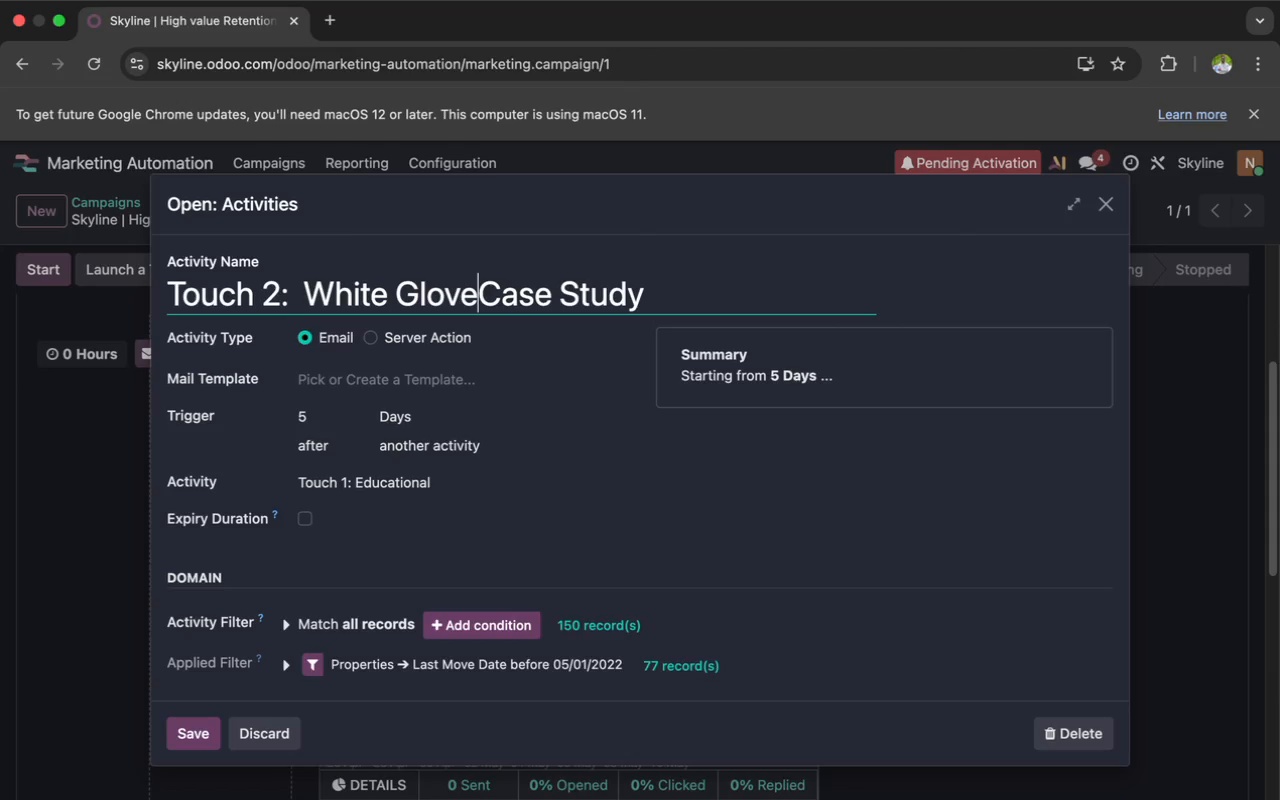 
key(ArrowRight)
 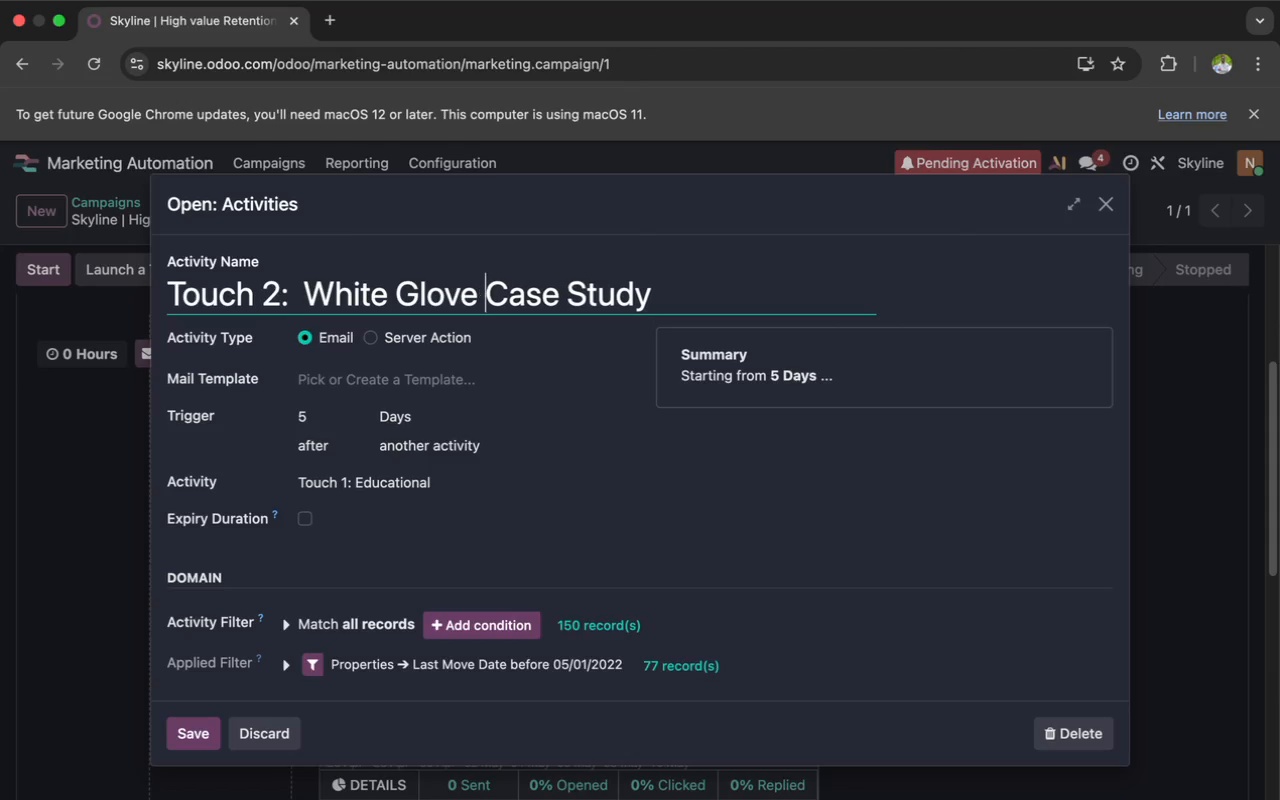 
key(Space)
 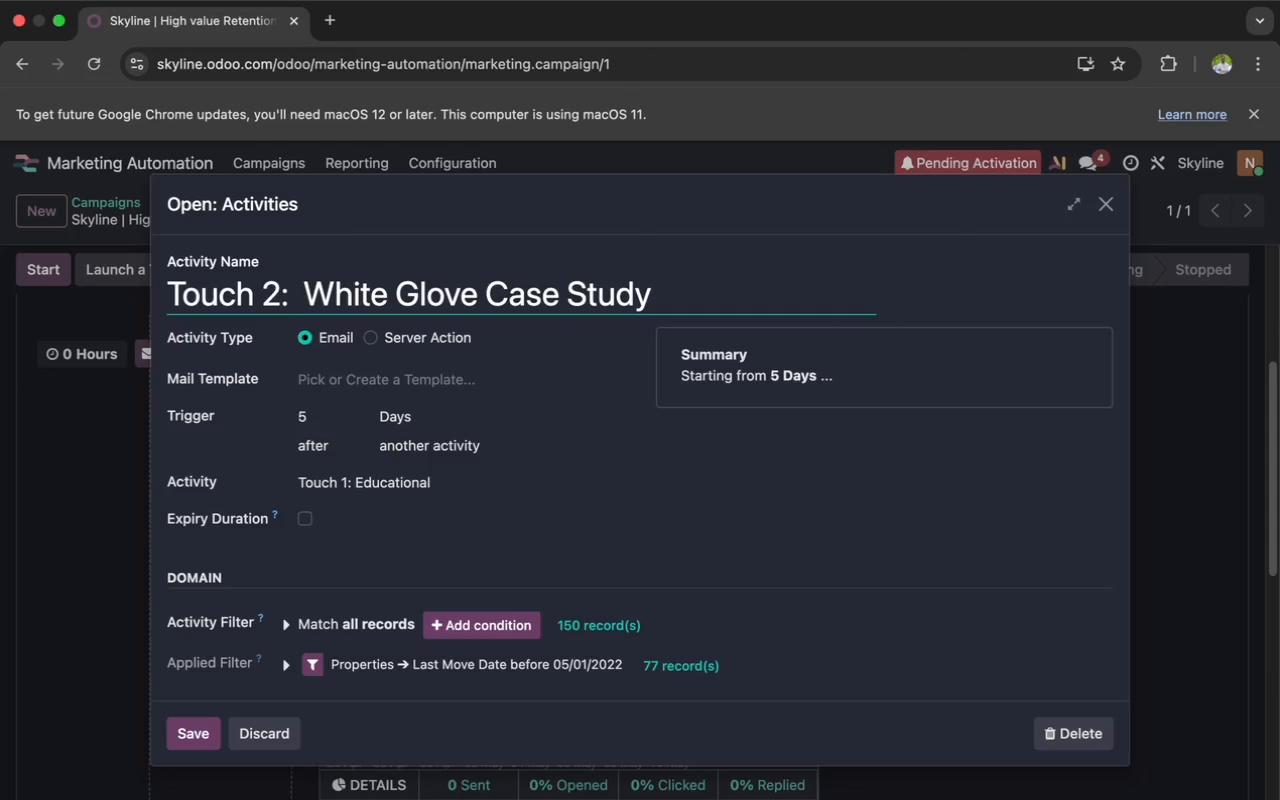 
scroll: coordinate [294, 308], scroll_direction: down, amount: 3.0
 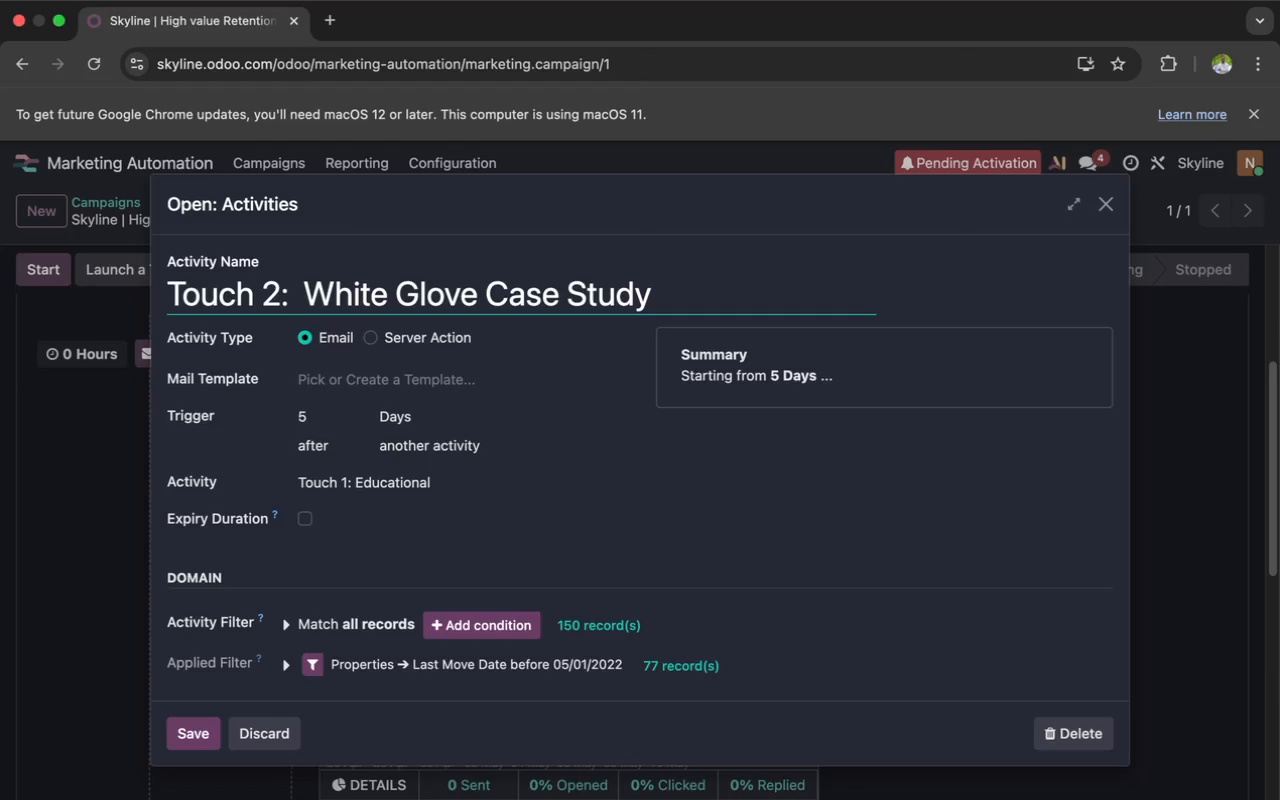 
wait(5.81)
 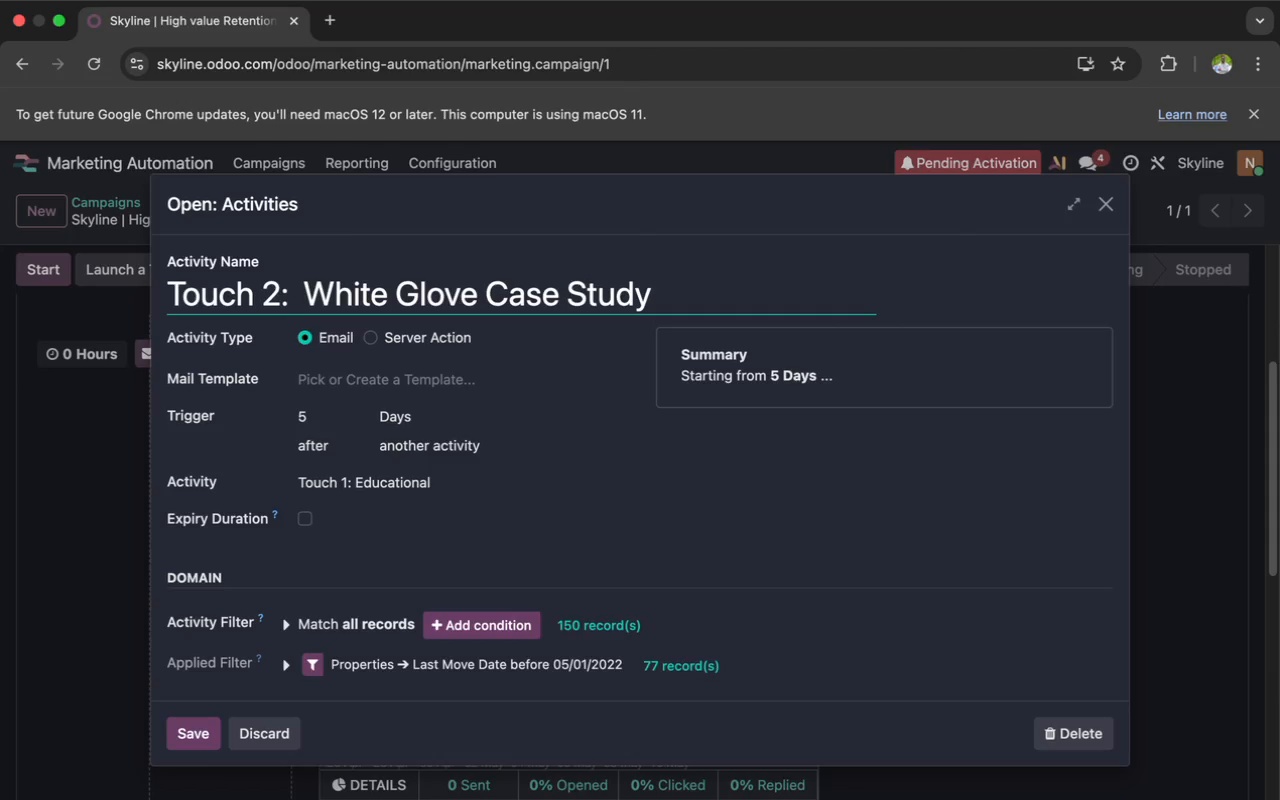 
left_click([191, 727])
 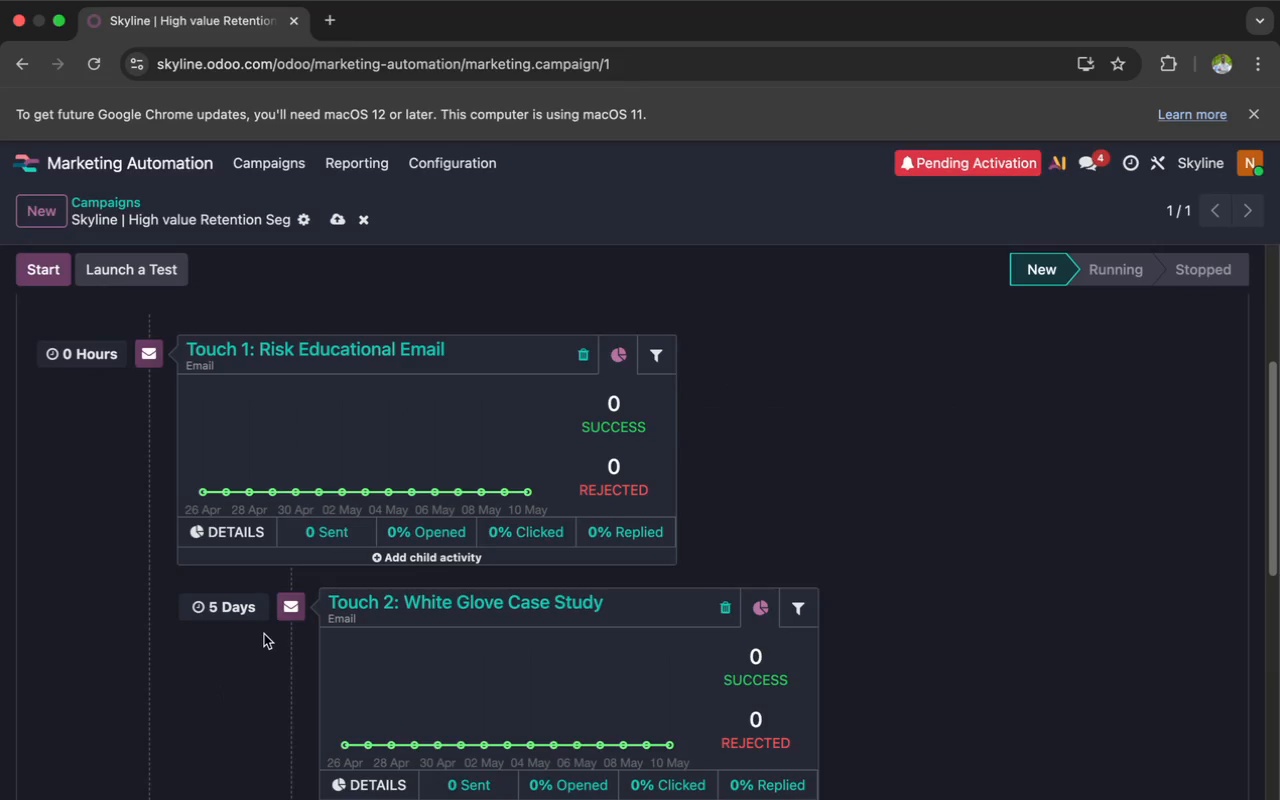 
scroll: coordinate [264, 634], scroll_direction: down, amount: 23.0
 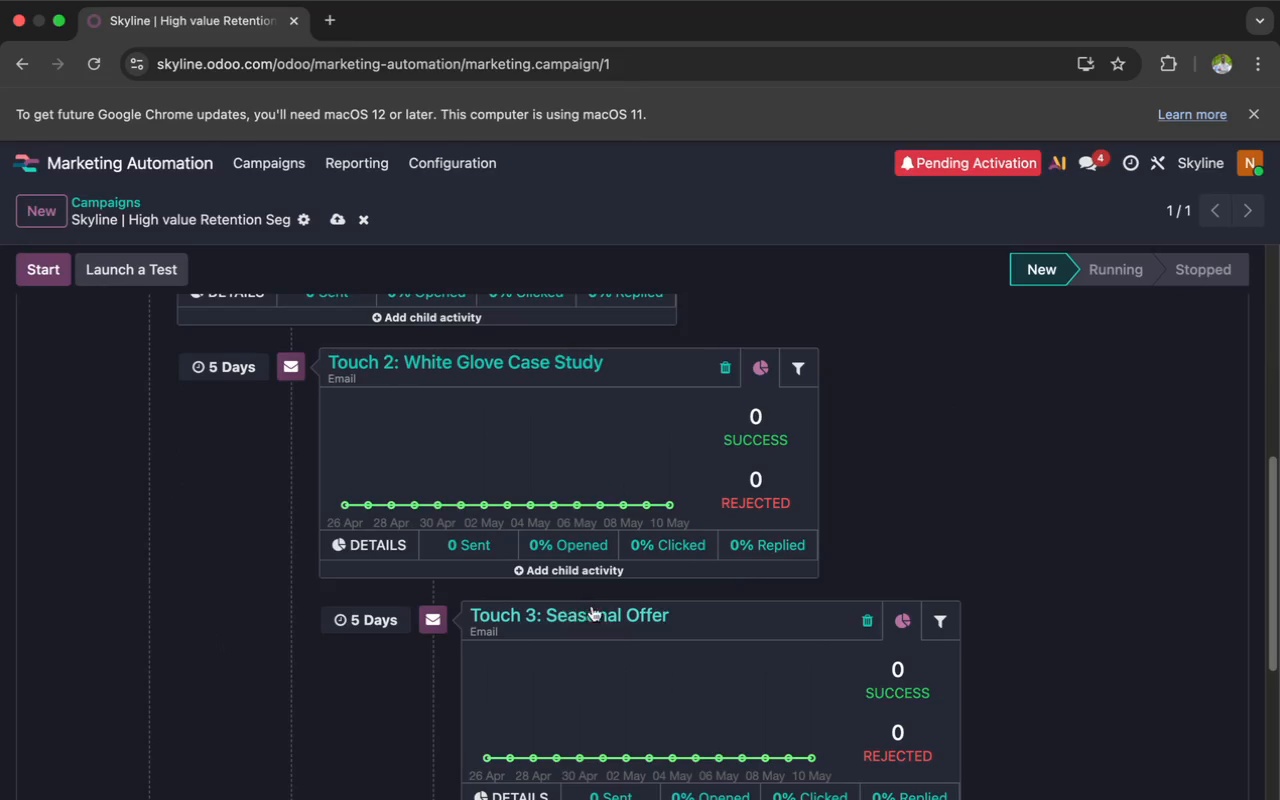 
left_click([593, 613])
 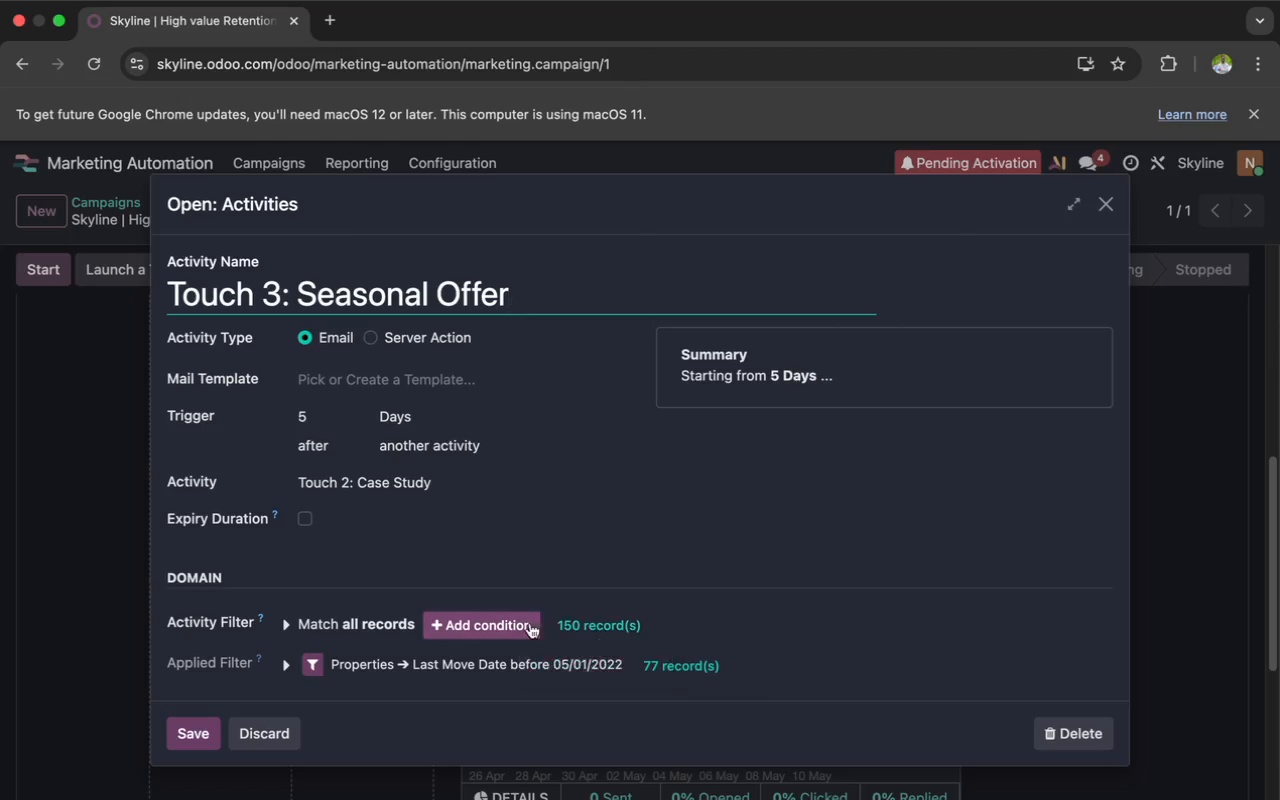 
wait(28.8)
 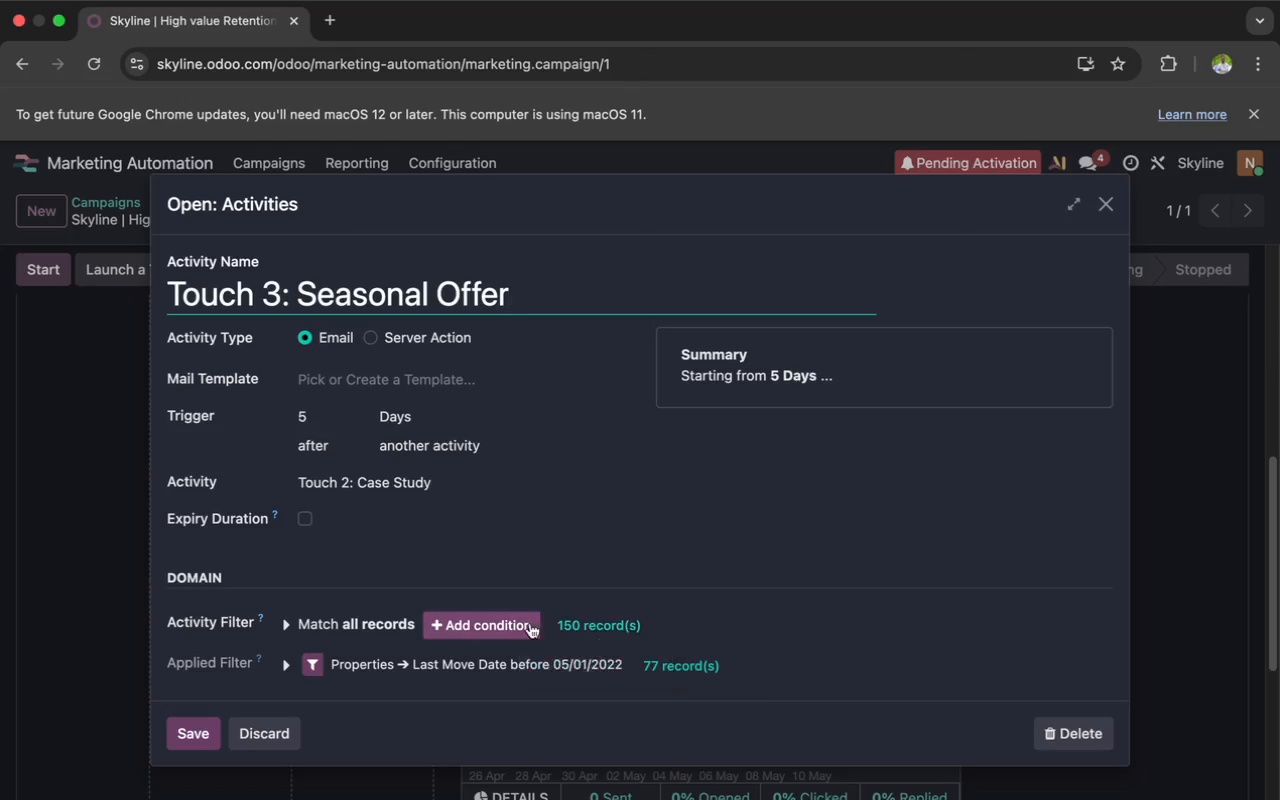 
left_click([430, 295])
 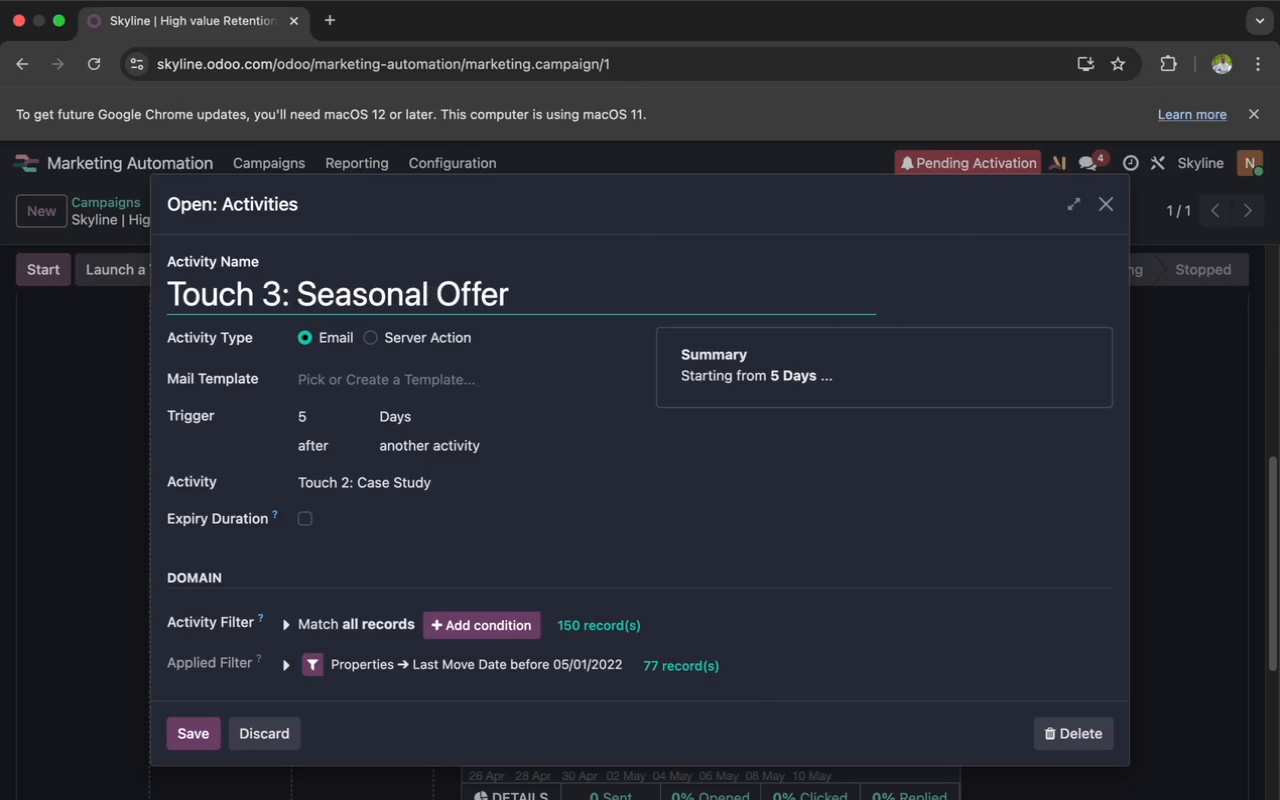 
key(Backspace)
 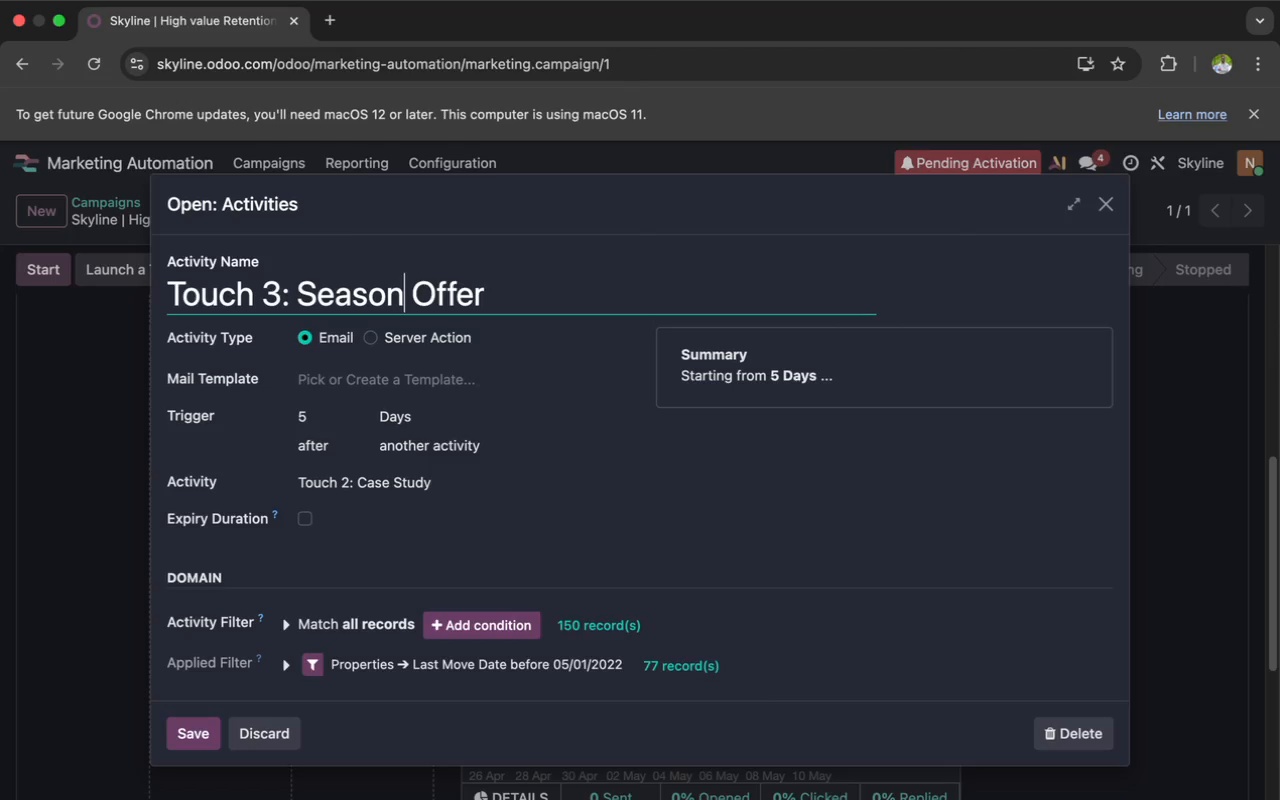 
key(Backspace)
 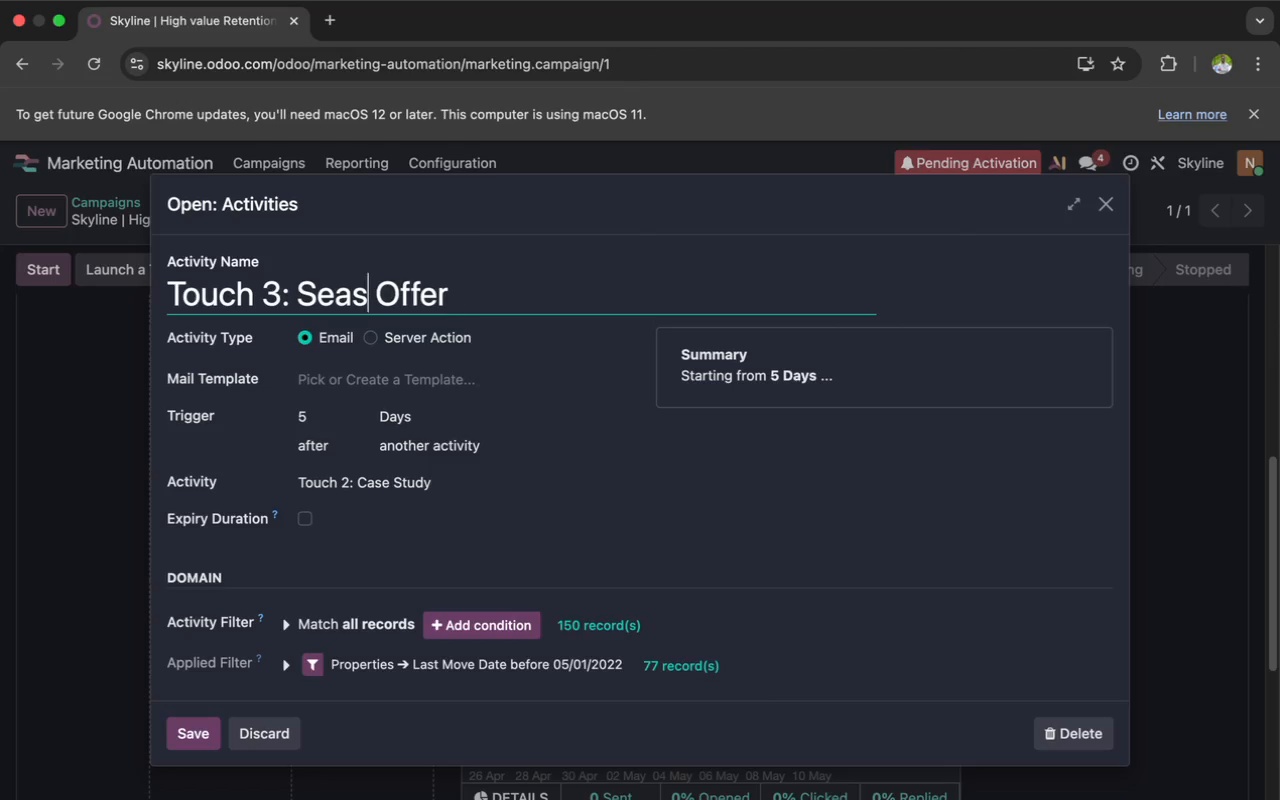 
key(Backspace)
 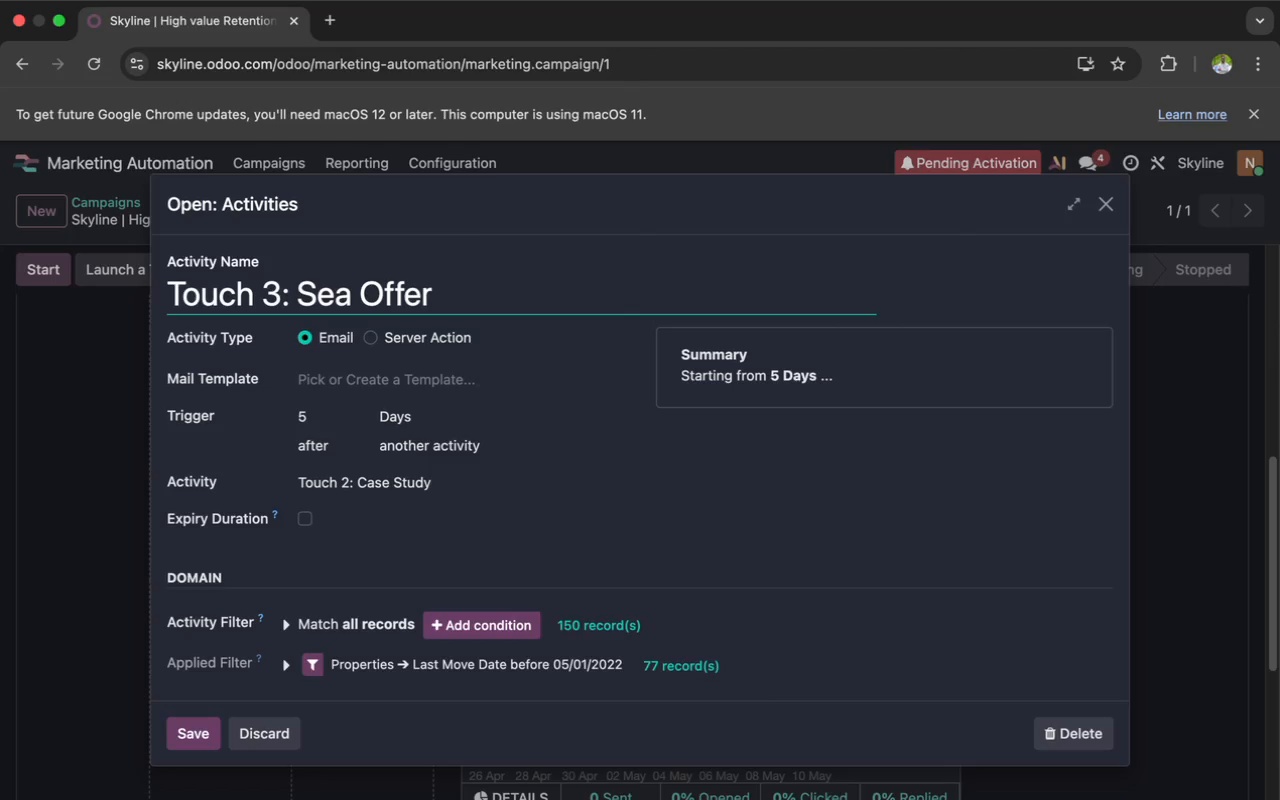 
key(Backspace)
 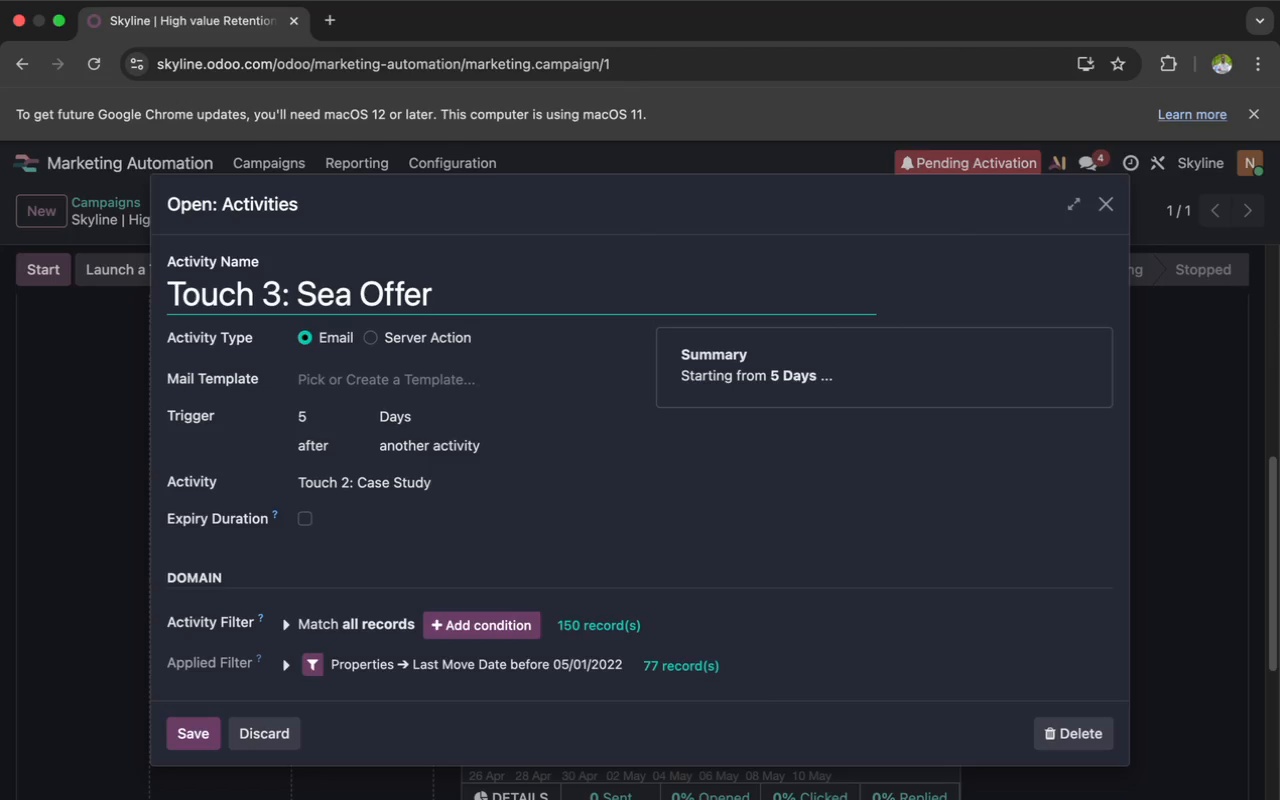 
key(Backspace)
 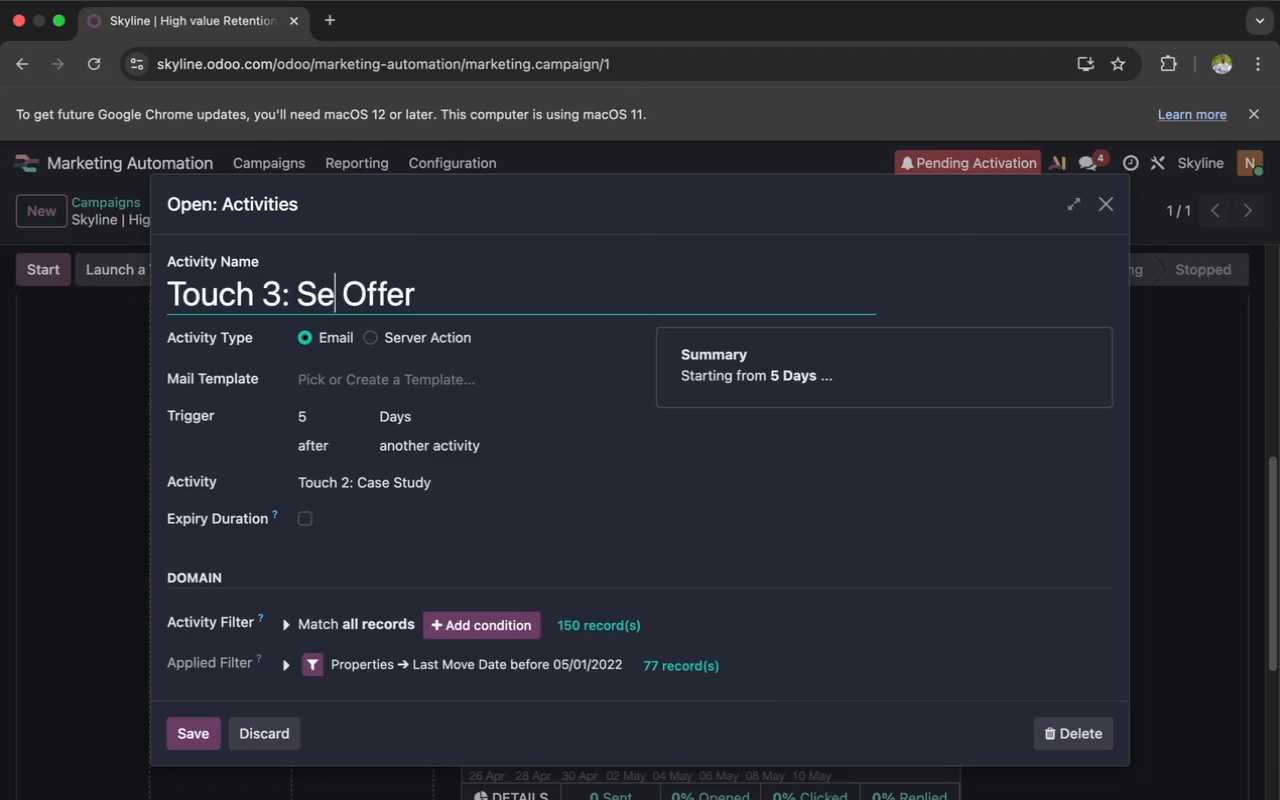 
key(Backspace)
 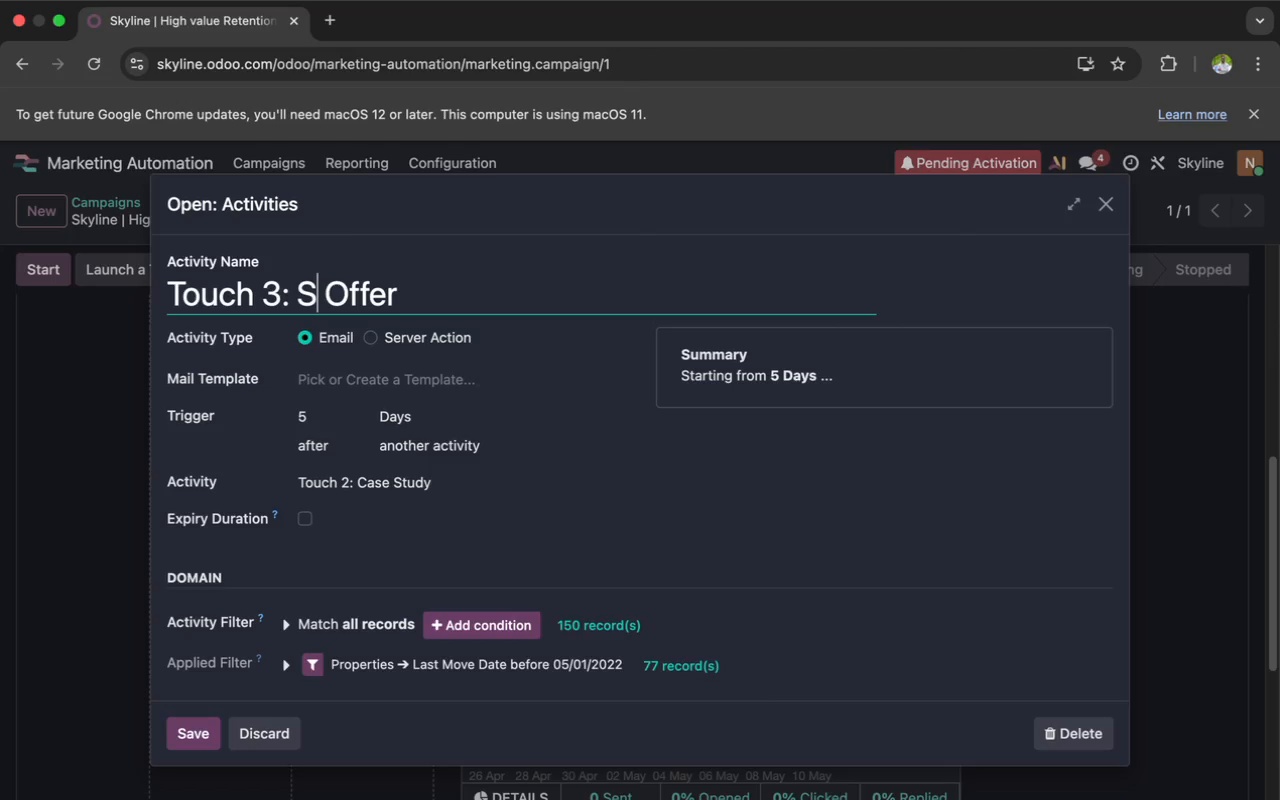 
key(Backspace)
 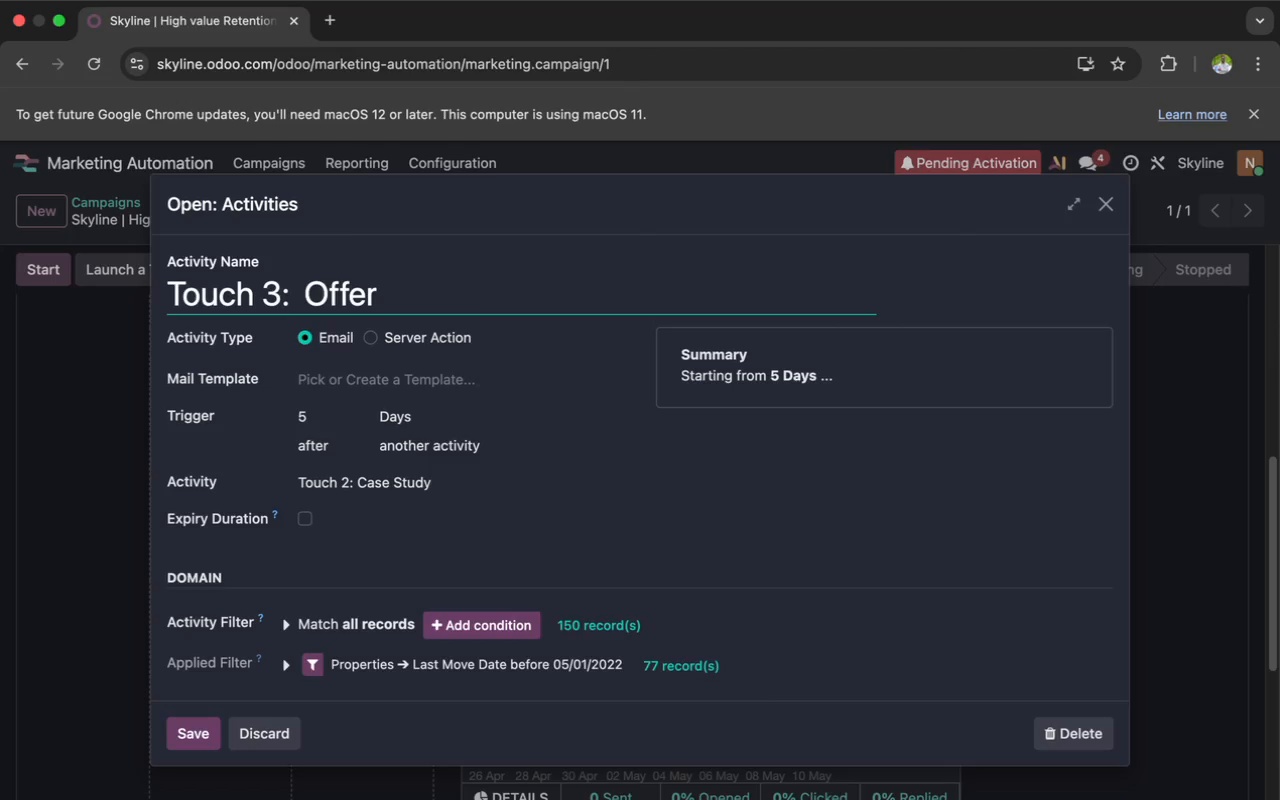 
key(Backspace)
 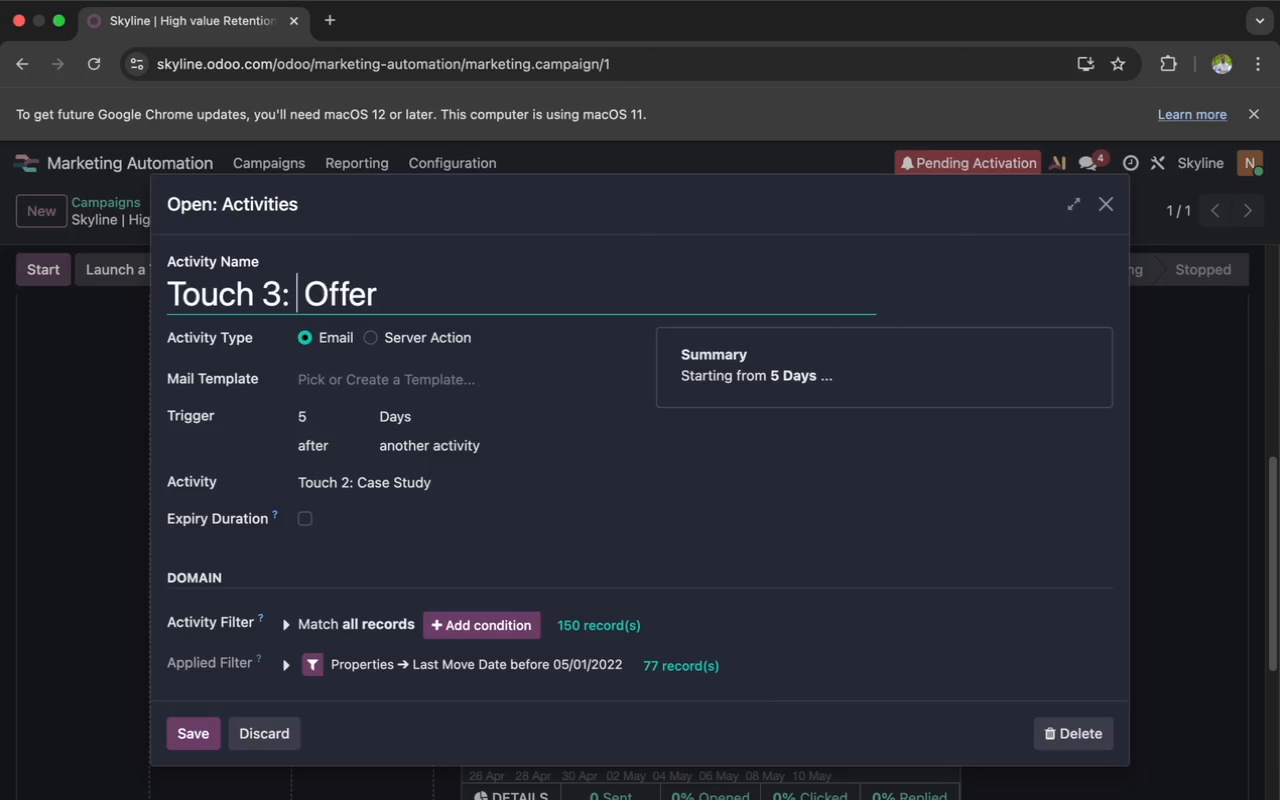 
type(Complimentary Asset Audit)
 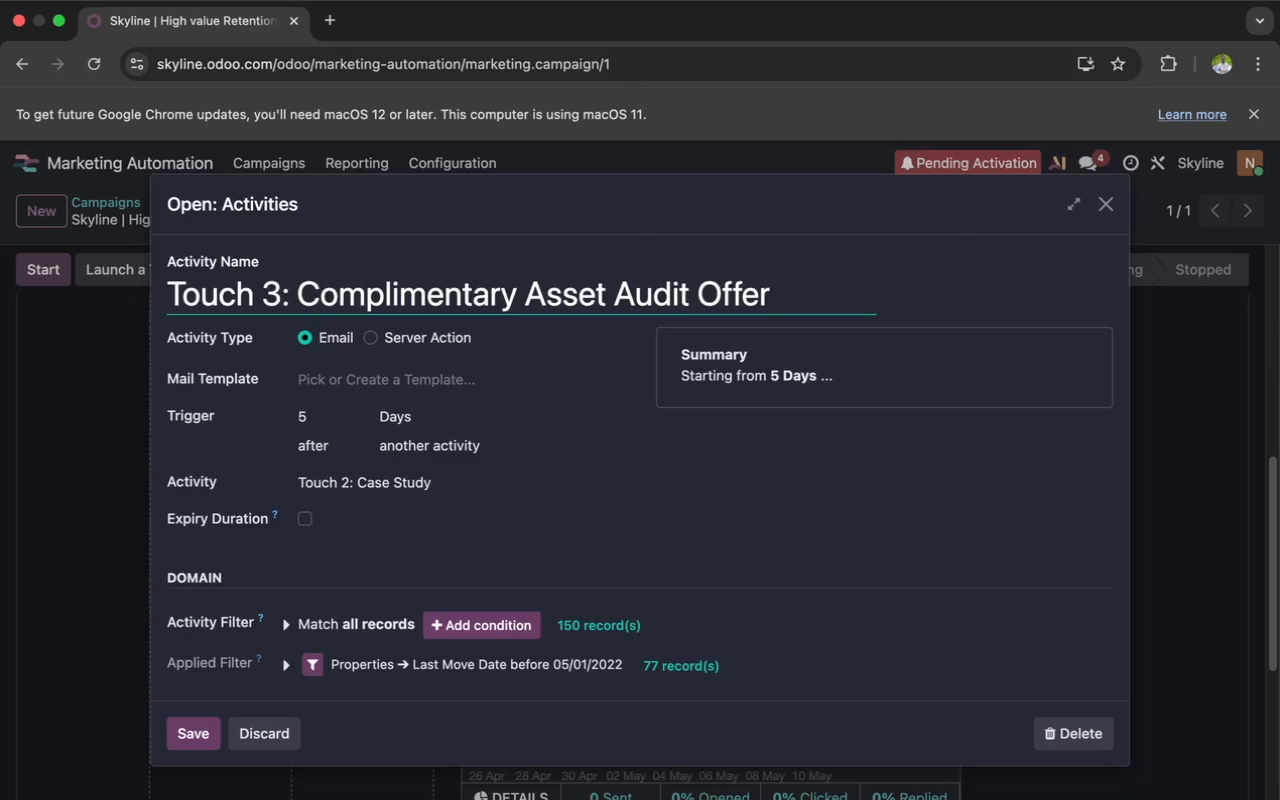 